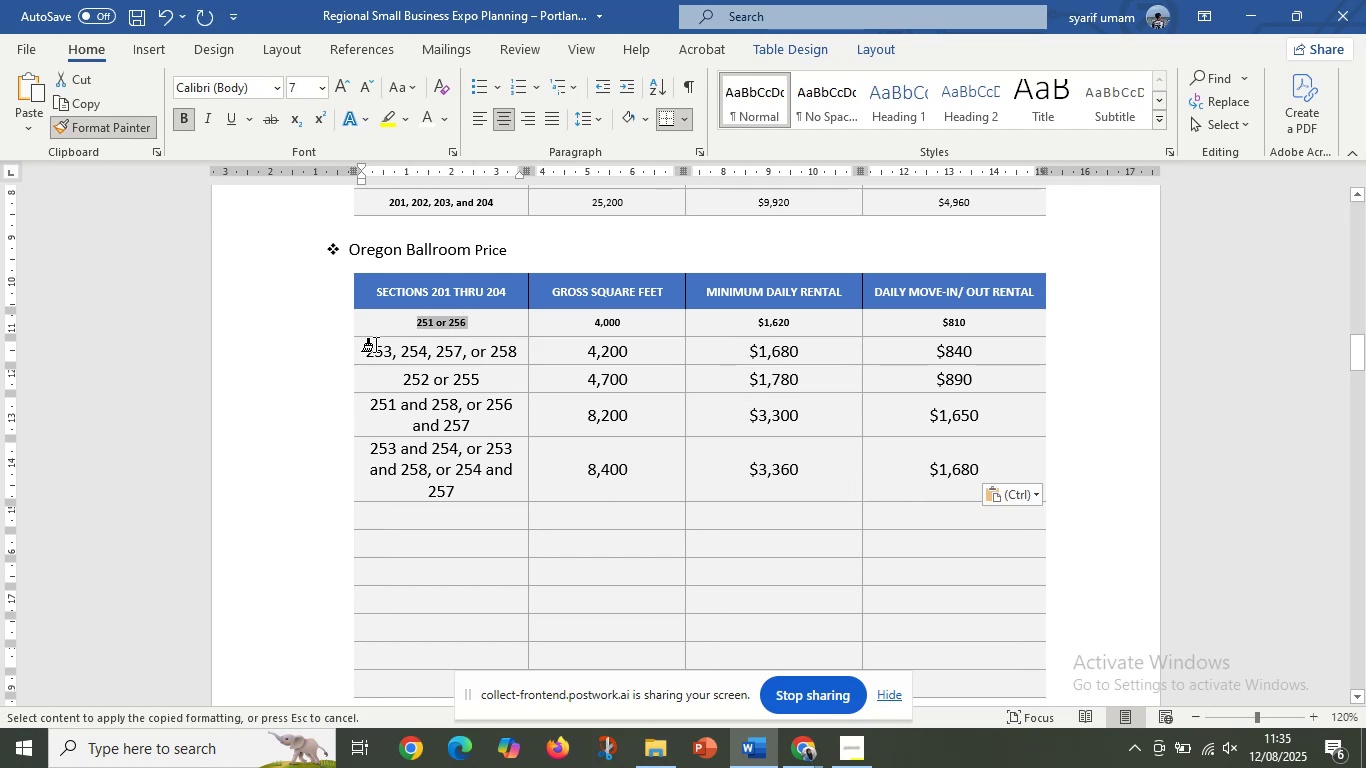 
left_click_drag(start_coordinate=[376, 346], to_coordinate=[499, 496])
 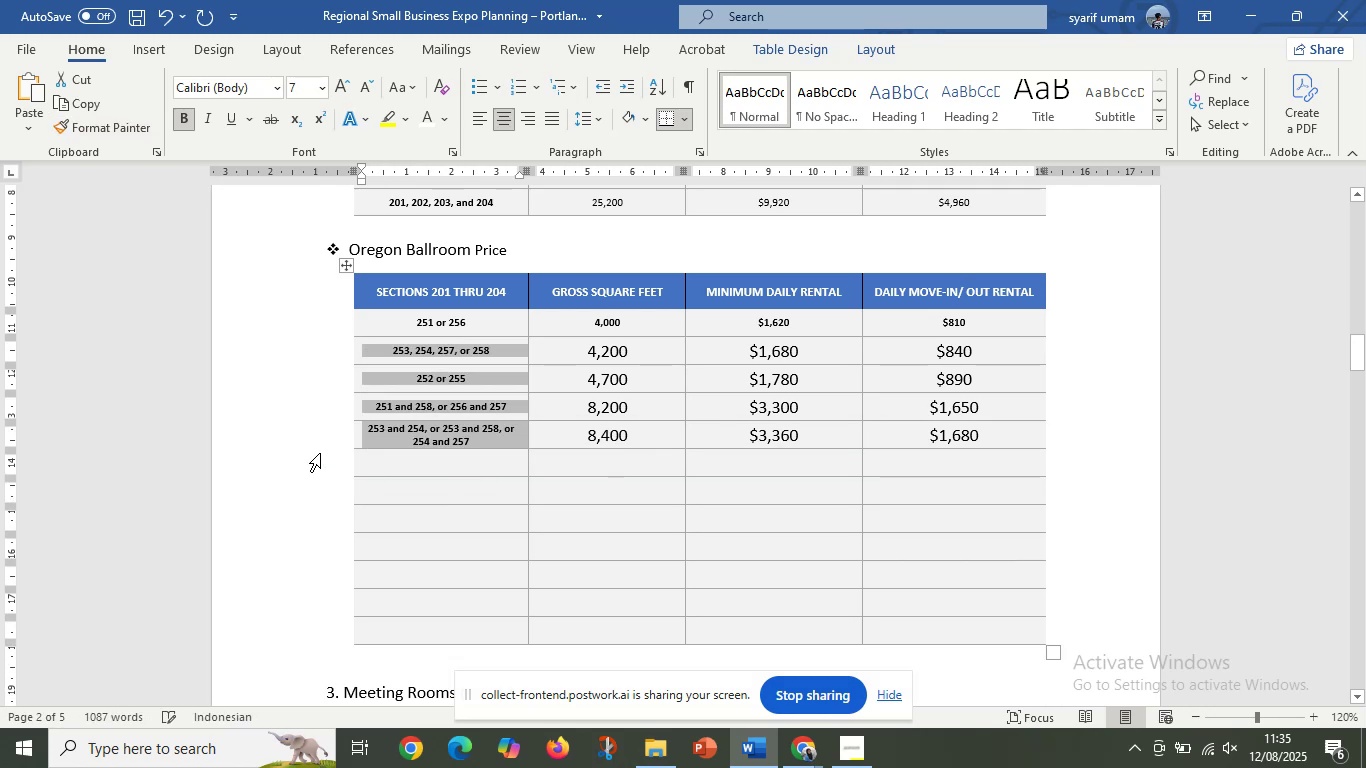 
left_click([320, 453])
 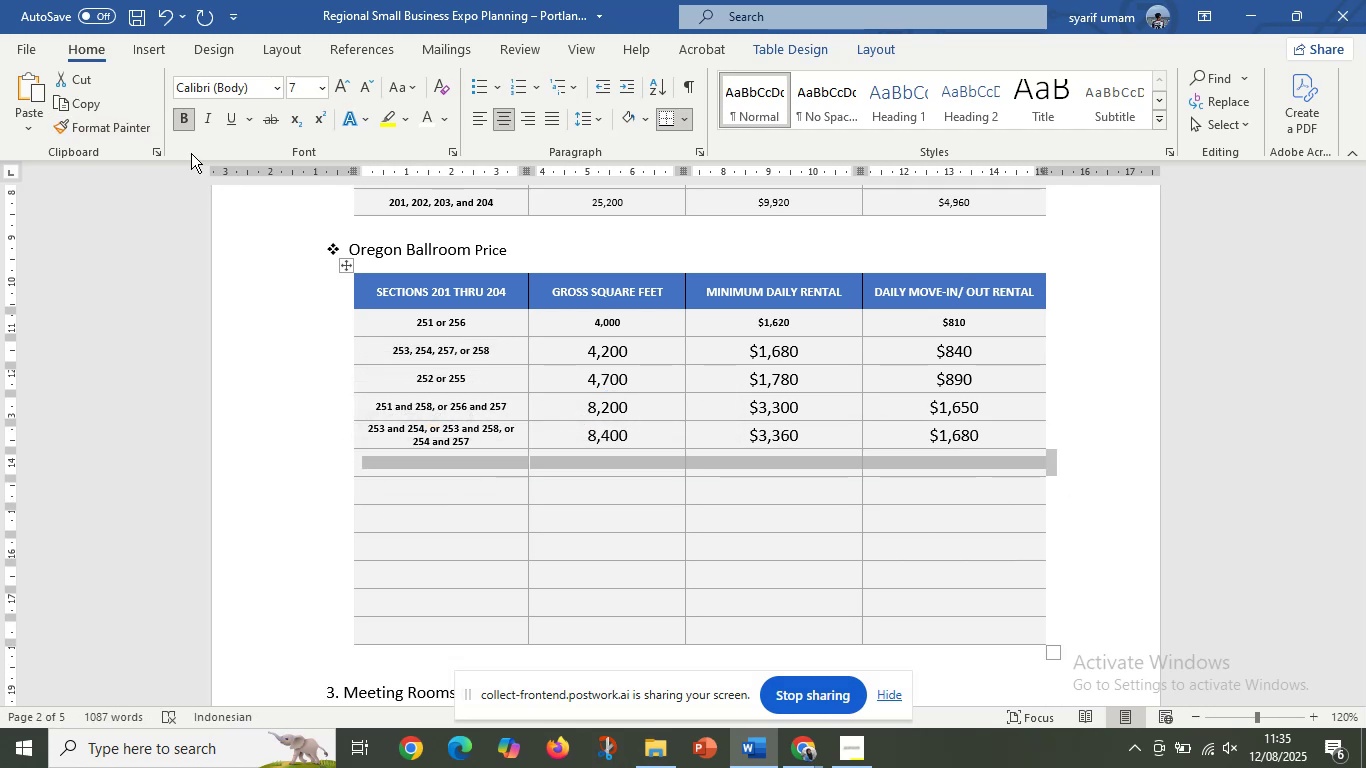 
left_click([95, 130])
 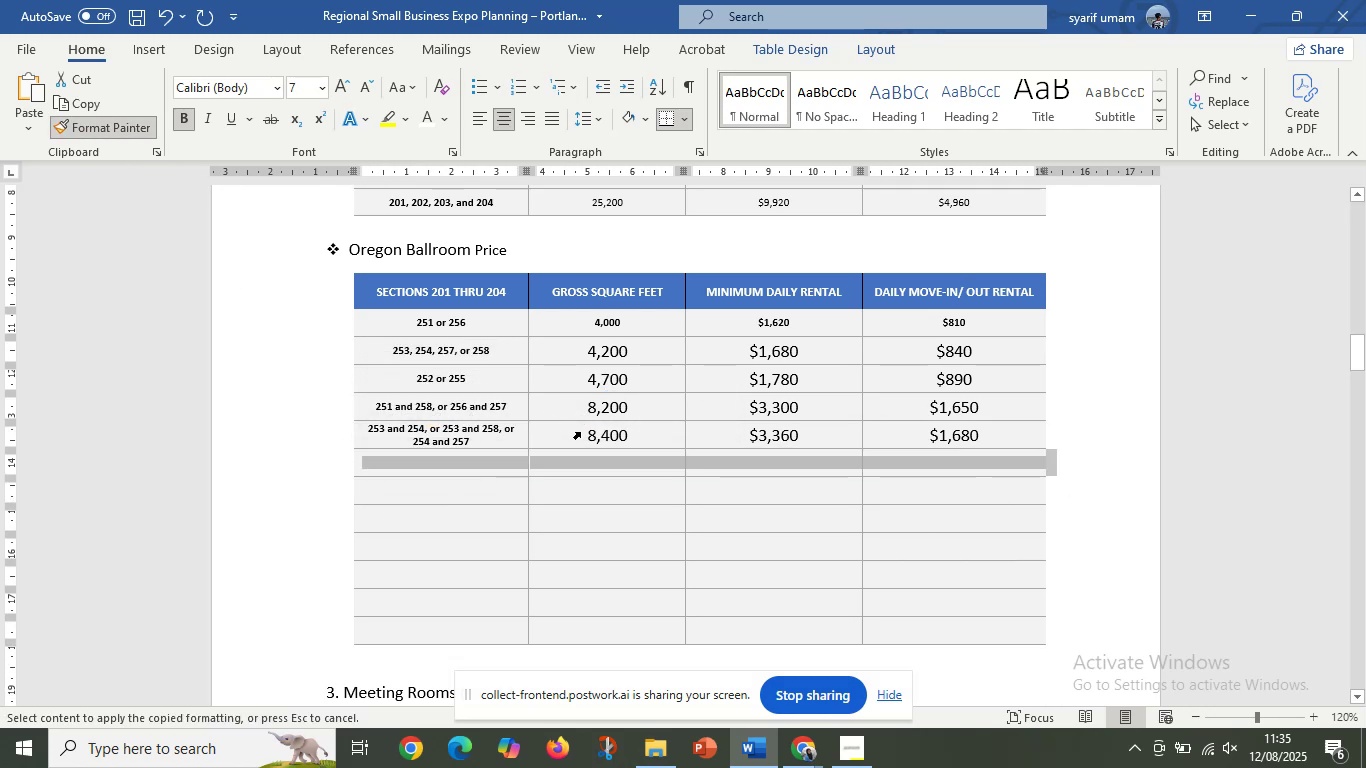 
left_click([584, 435])
 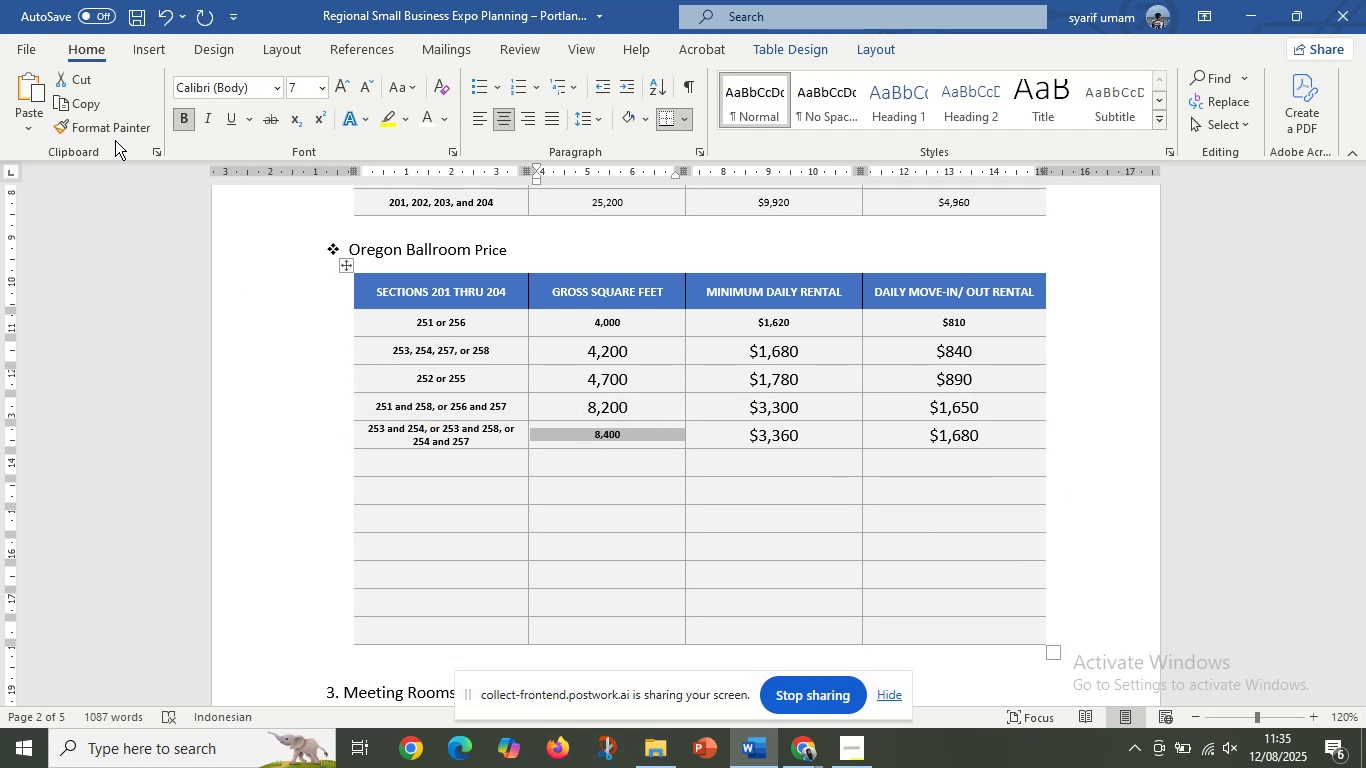 
left_click([226, 237])
 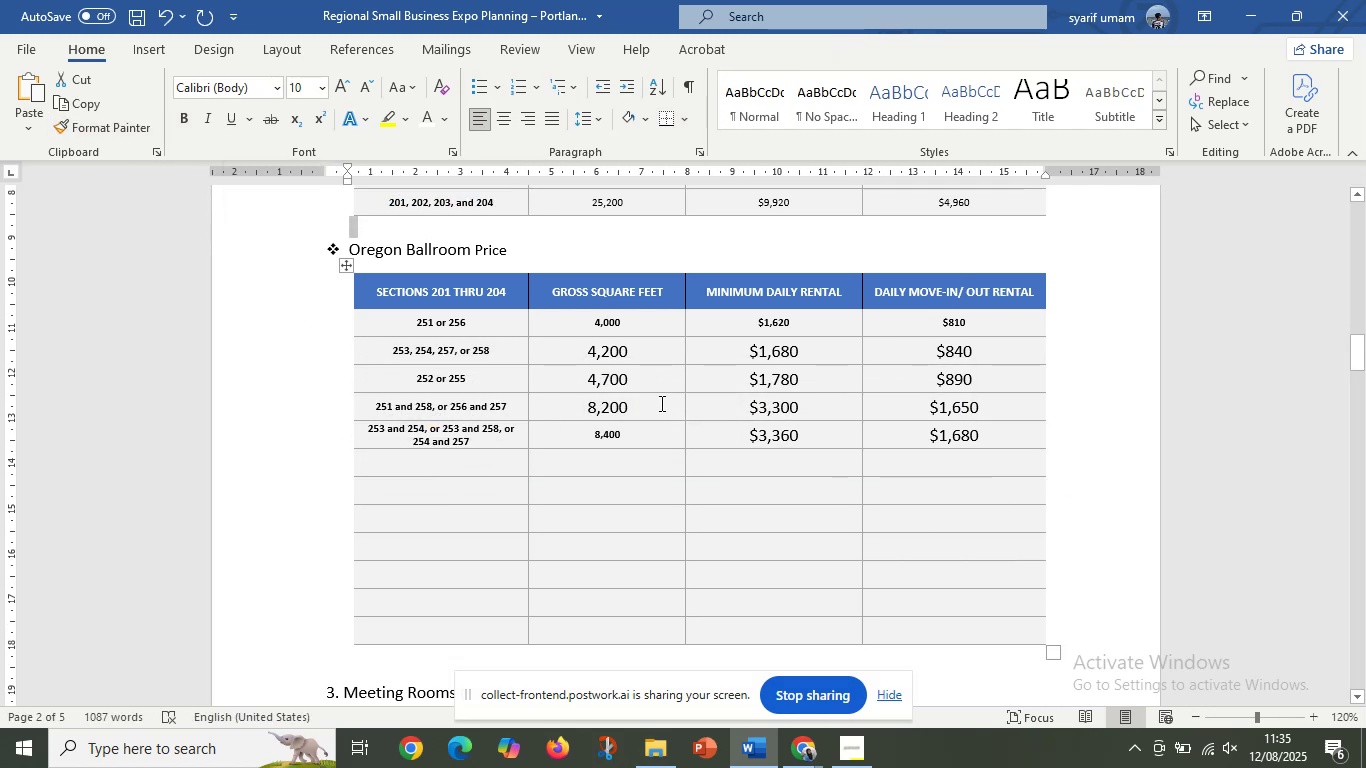 
left_click([660, 403])
 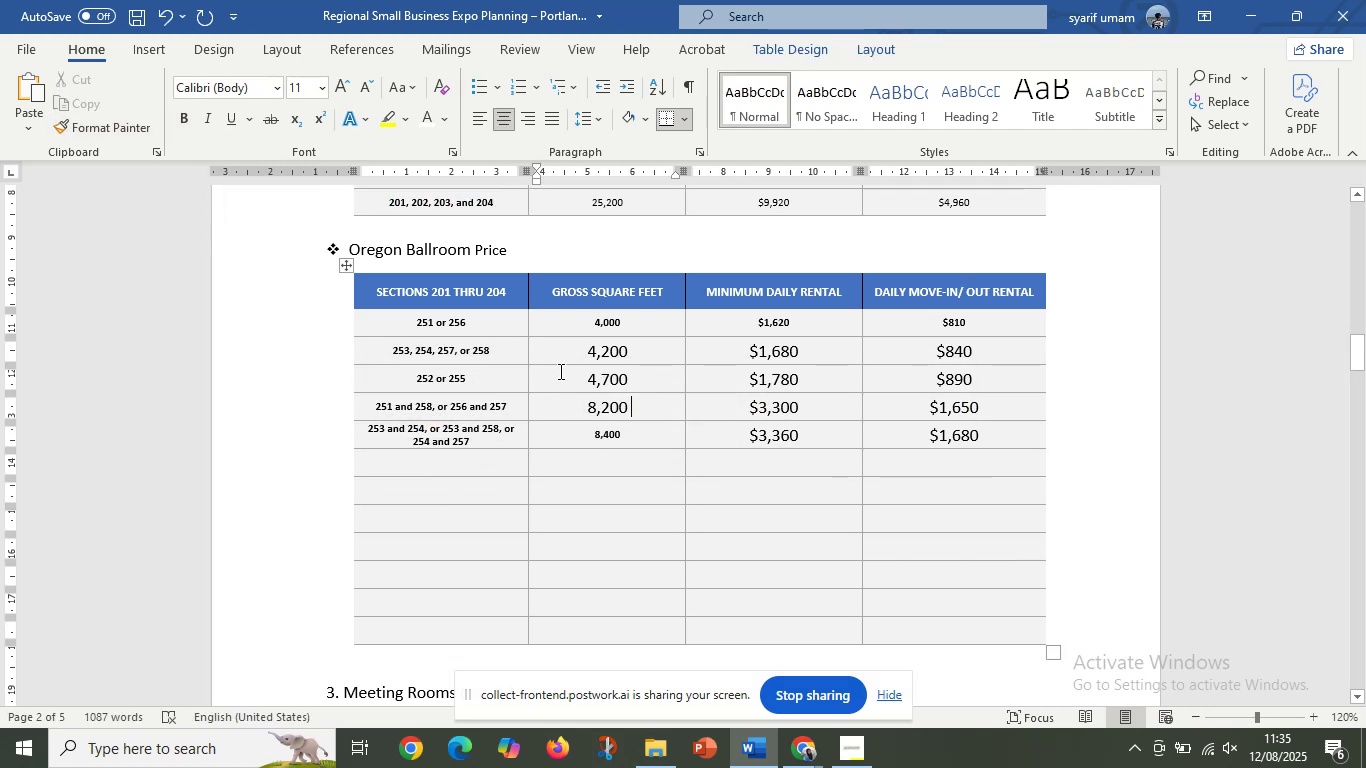 
scroll: coordinate [588, 359], scroll_direction: up, amount: 2.0
 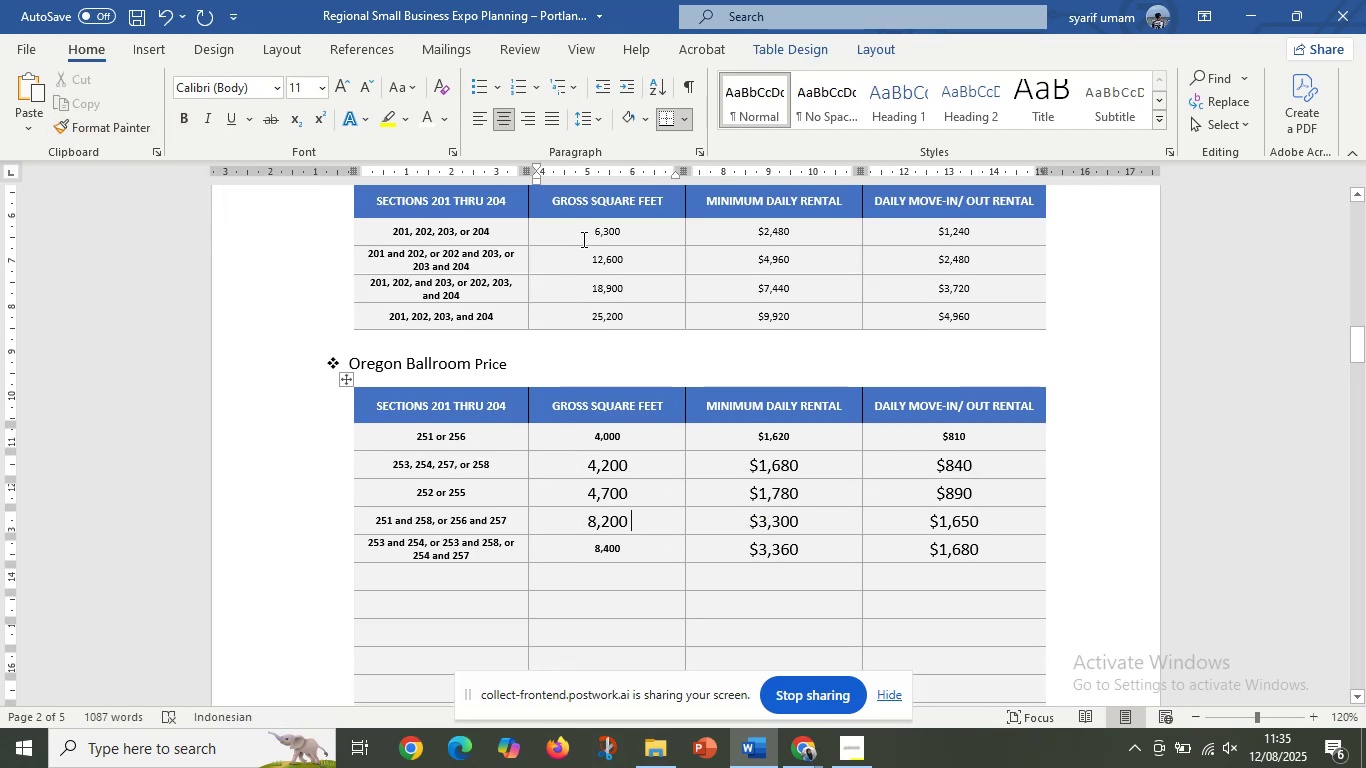 
left_click_drag(start_coordinate=[584, 236], to_coordinate=[662, 306])
 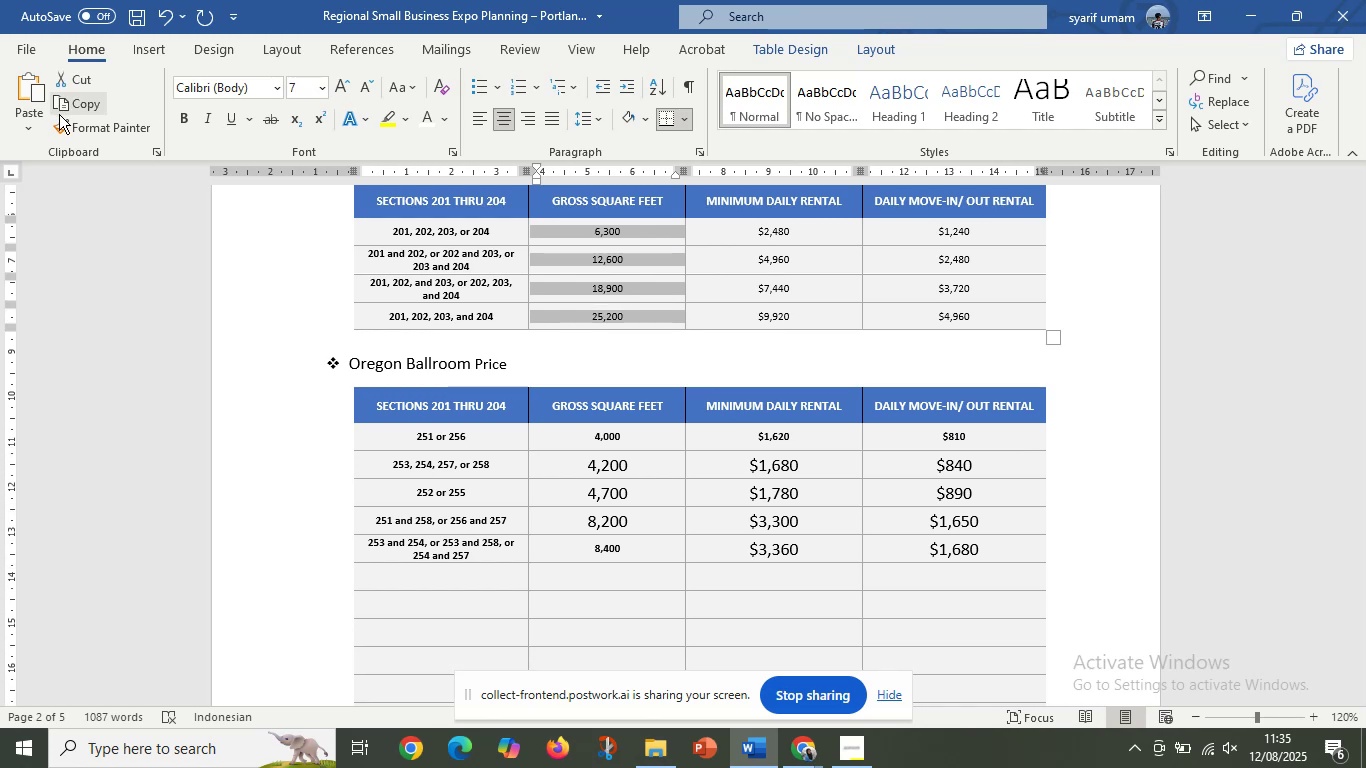 
left_click([62, 118])
 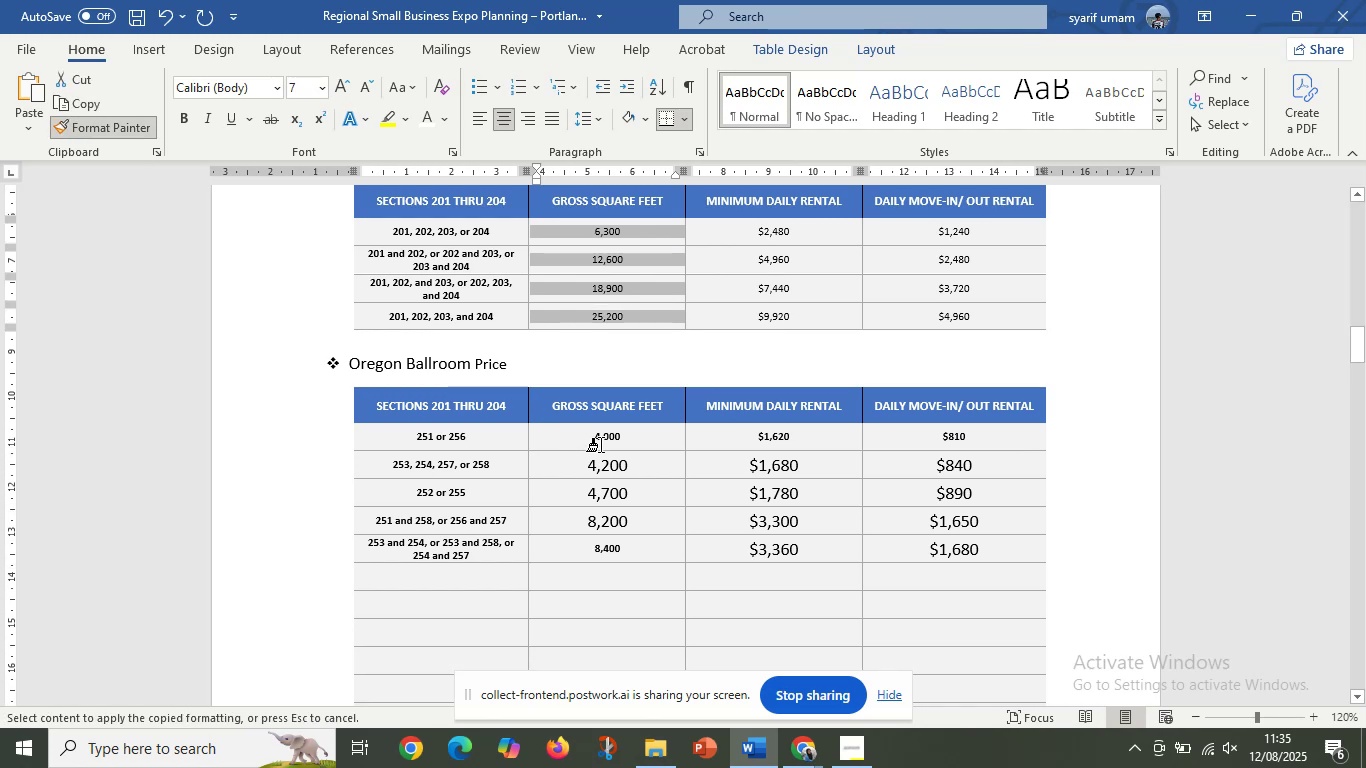 
left_click_drag(start_coordinate=[601, 442], to_coordinate=[977, 561])
 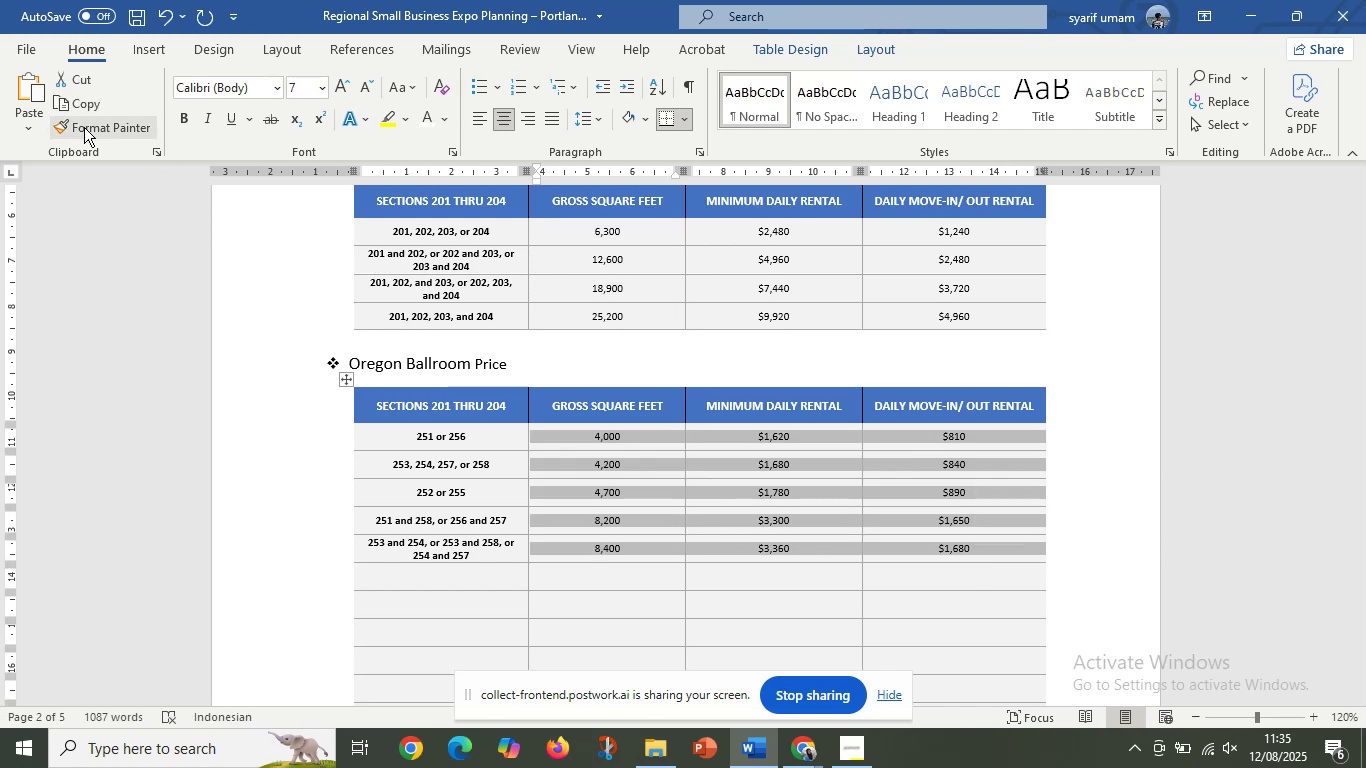 
left_click([219, 291])
 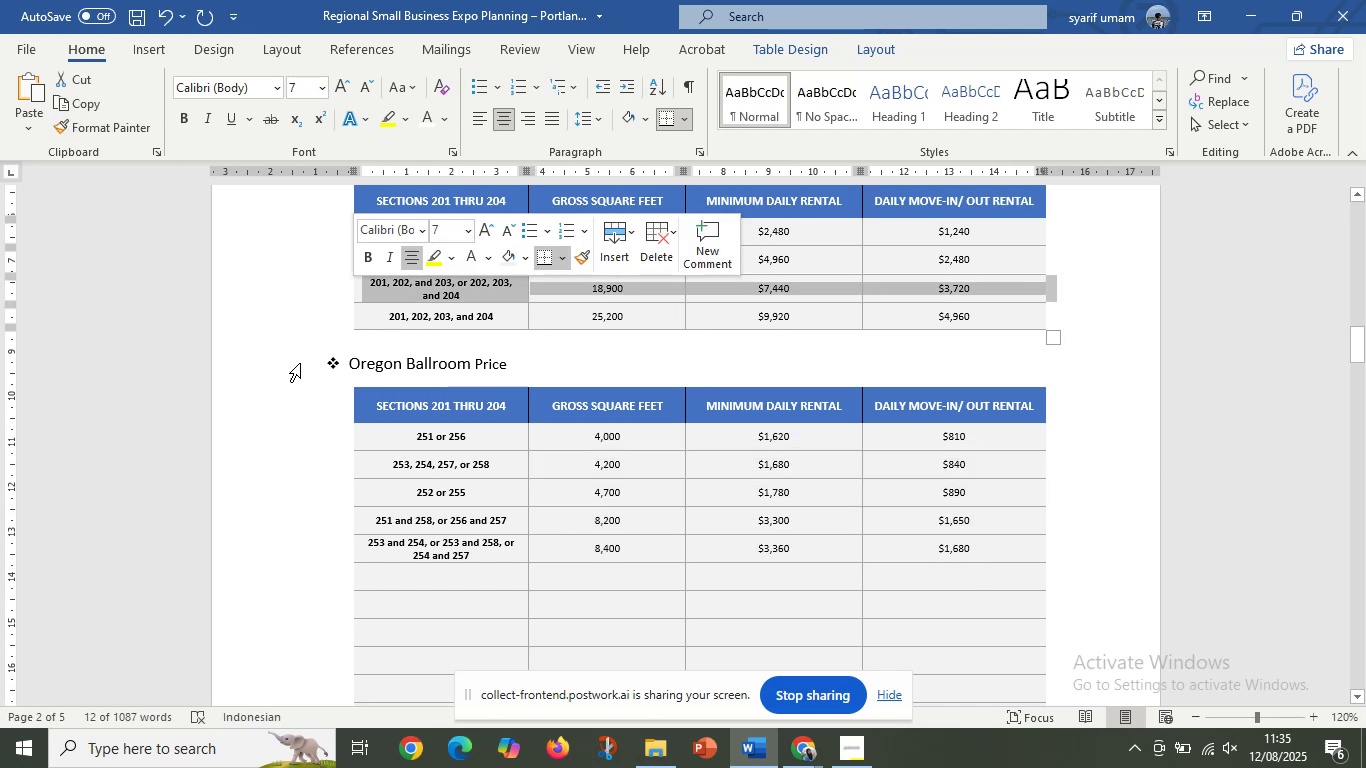 
left_click([302, 362])
 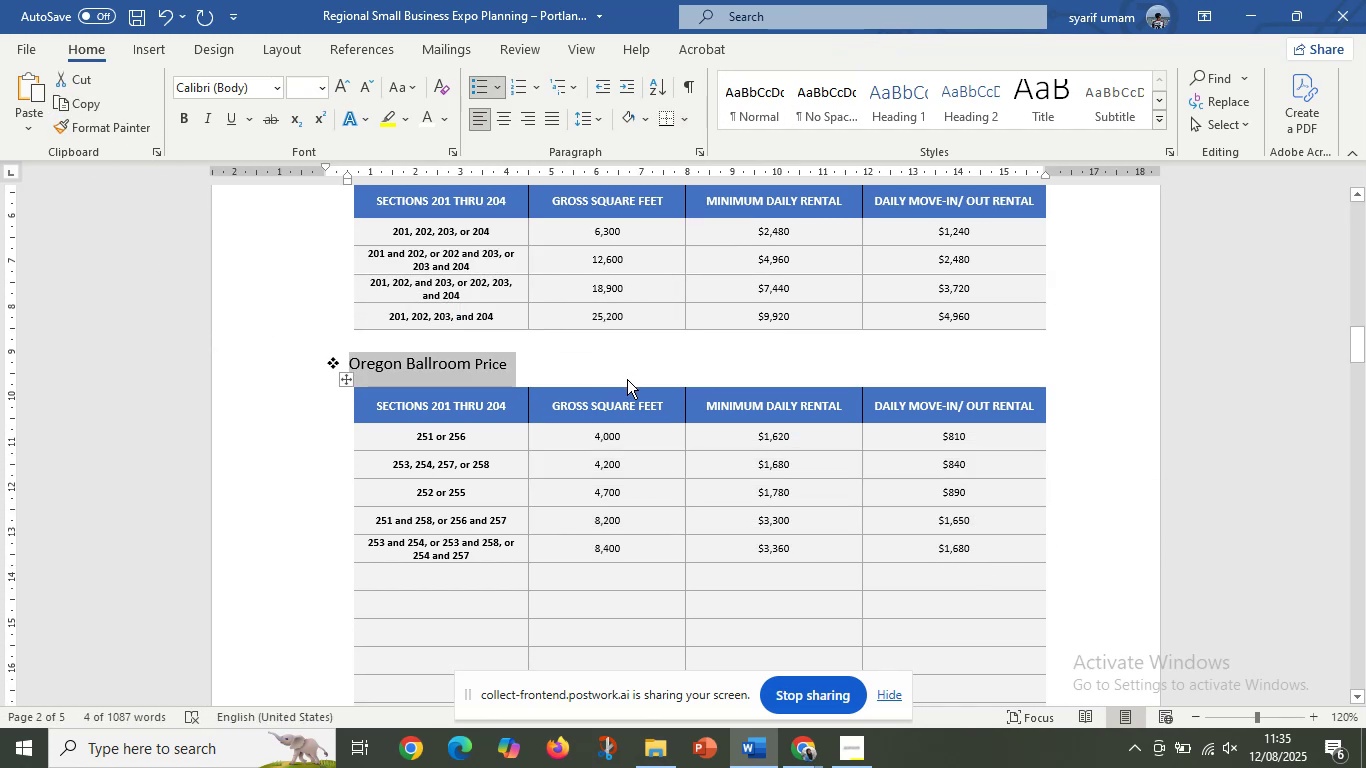 
double_click([636, 434])
 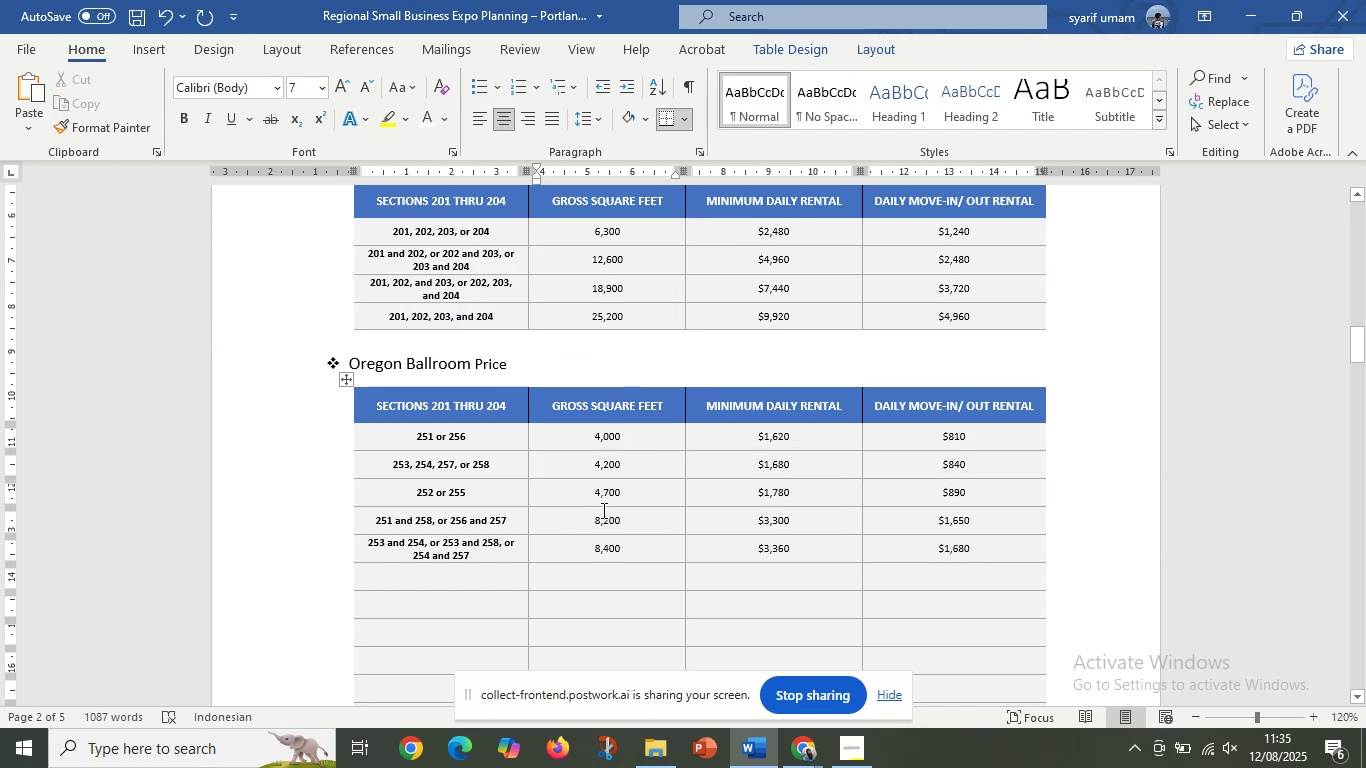 
scroll: coordinate [602, 510], scroll_direction: down, amount: 1.0
 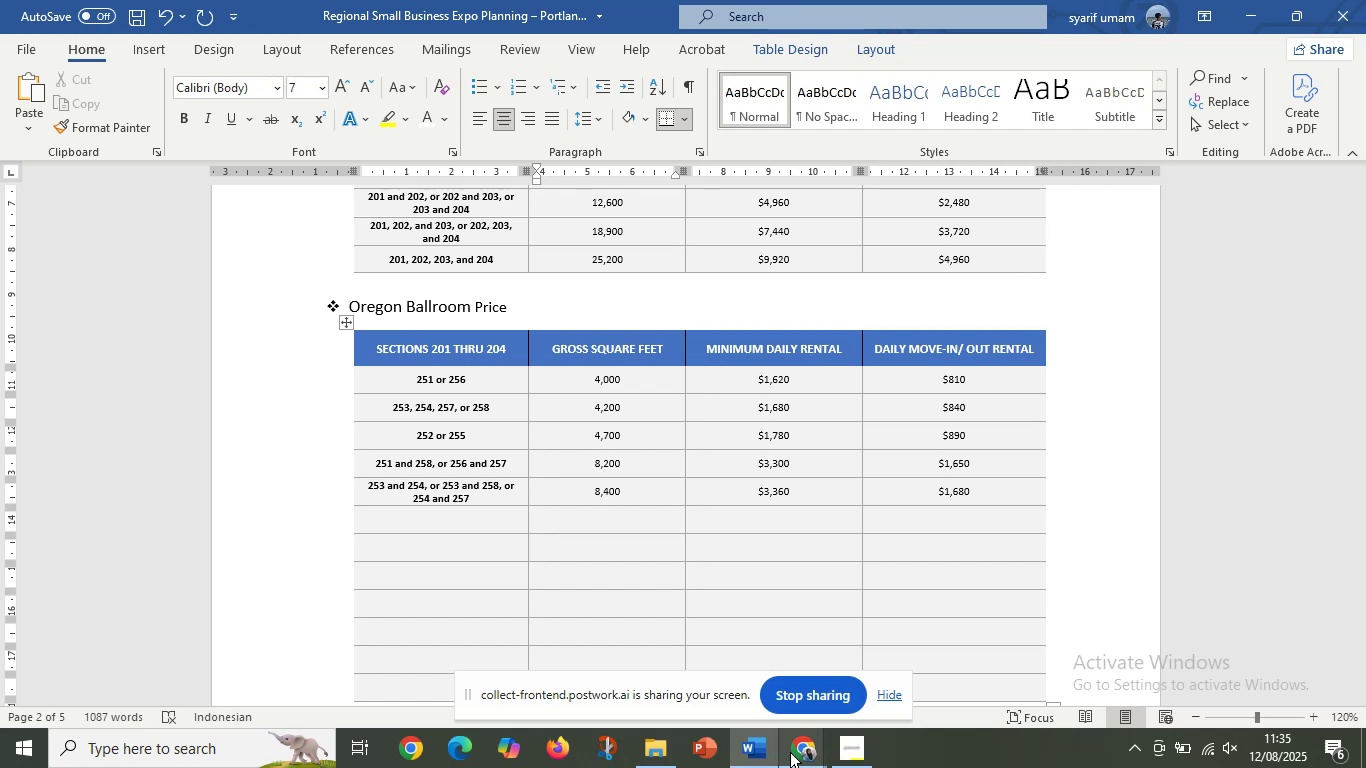 
left_click([791, 751])
 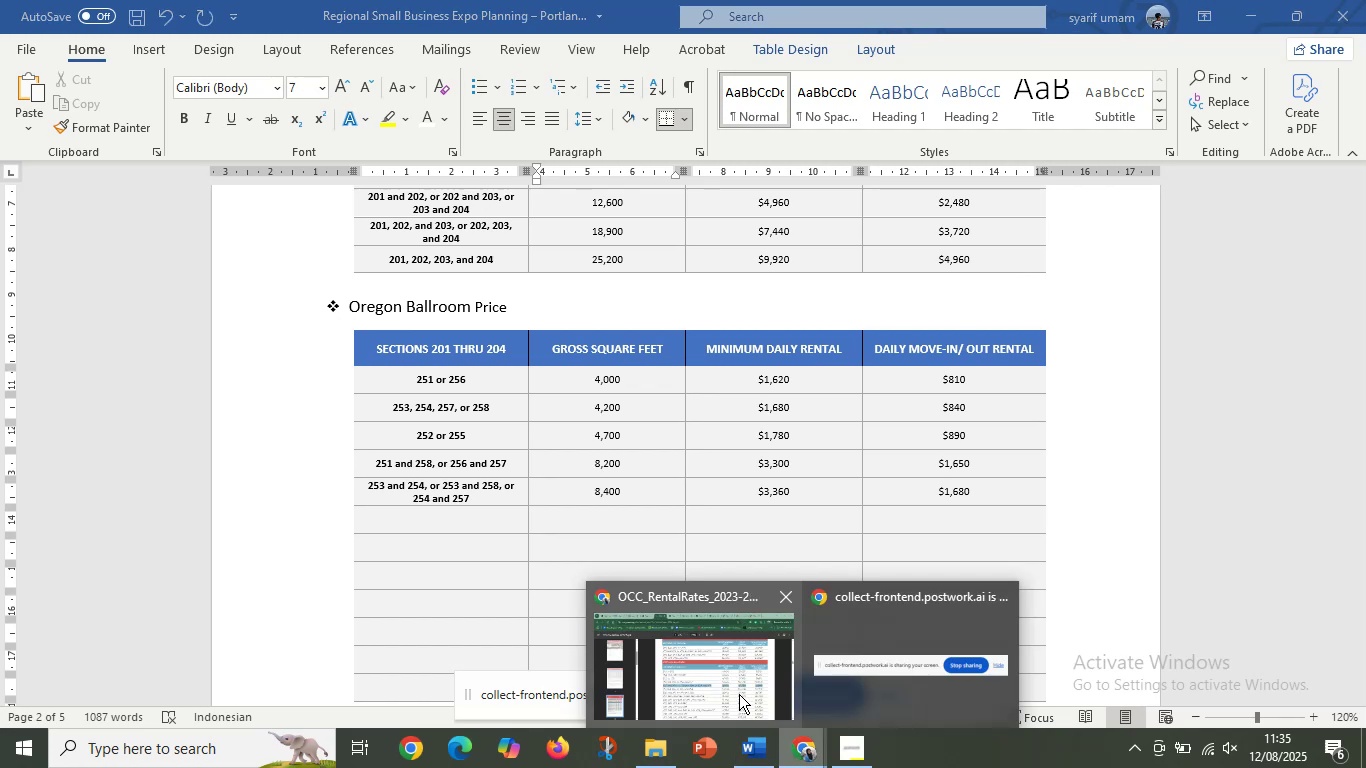 
left_click([739, 694])
 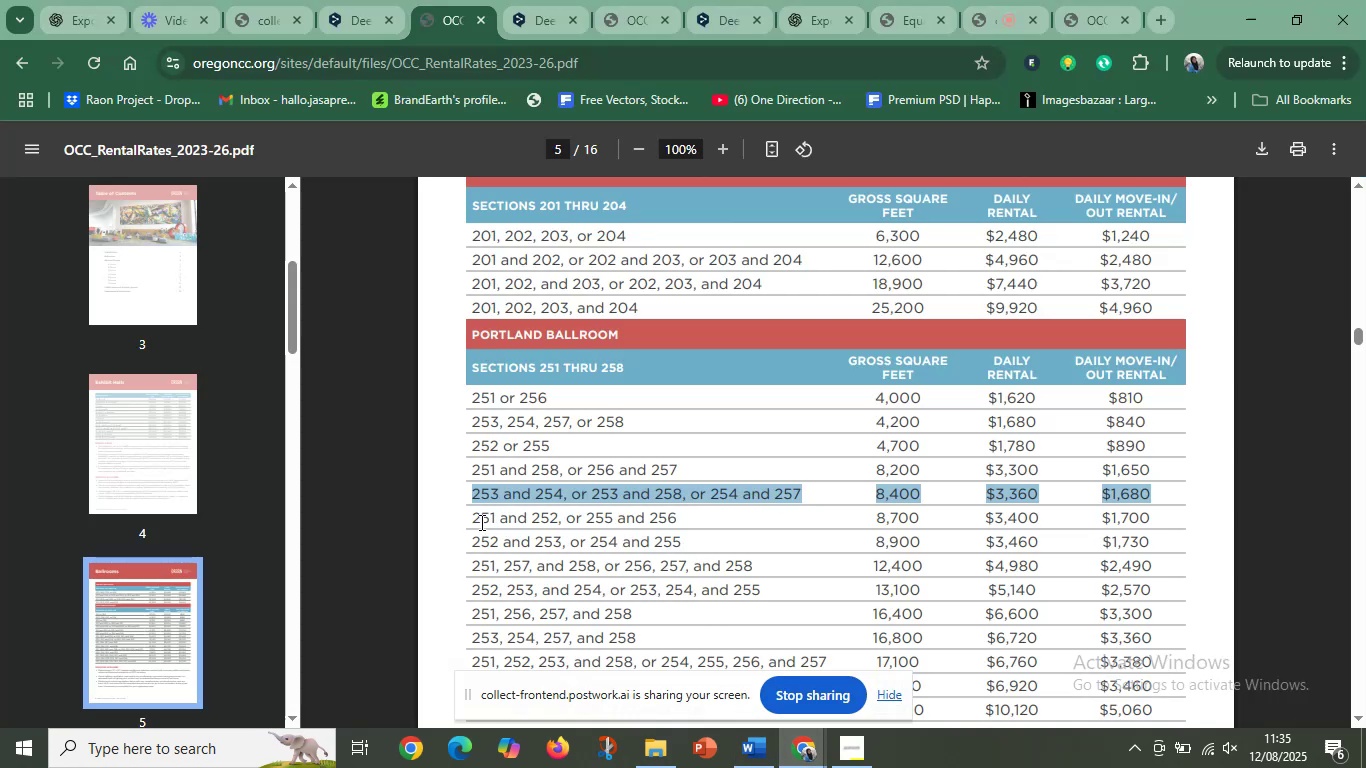 
left_click_drag(start_coordinate=[476, 521], to_coordinate=[1159, 514])
 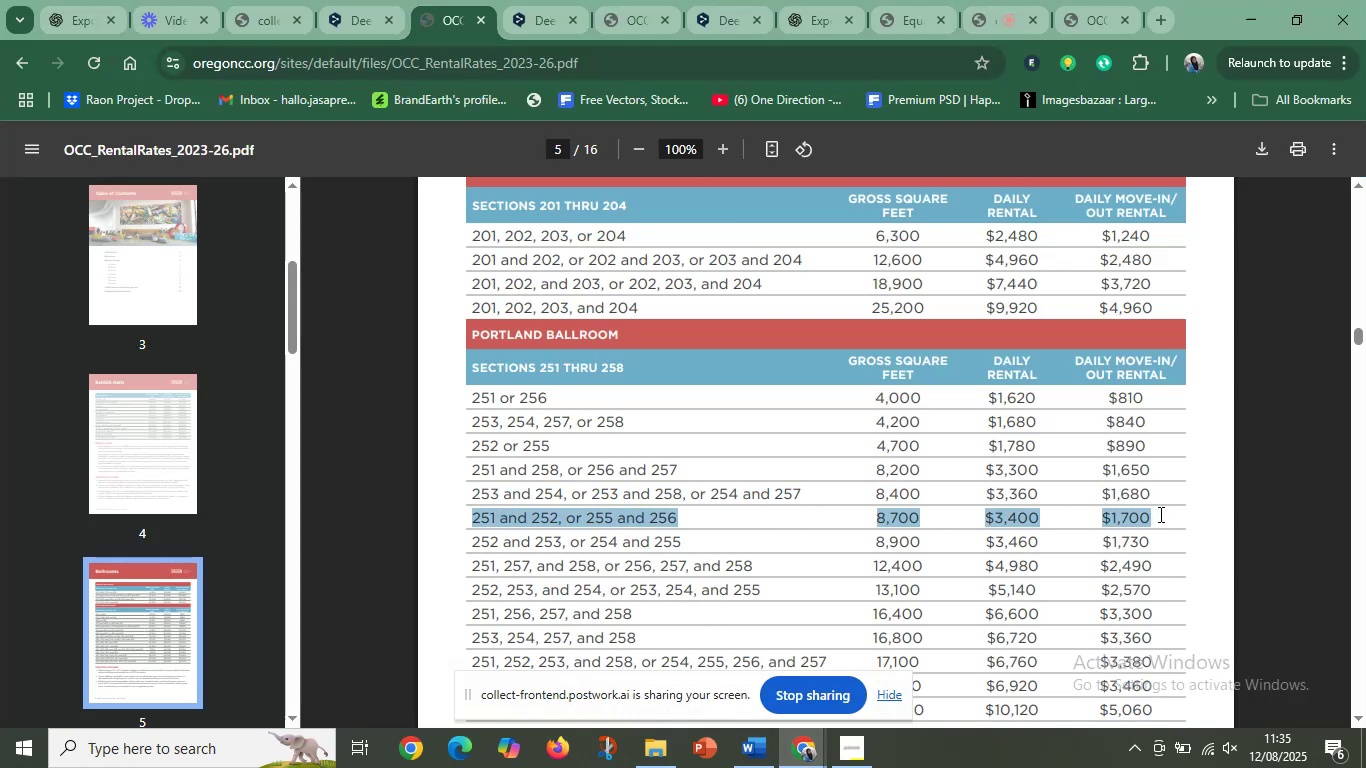 
key(Control+C)
 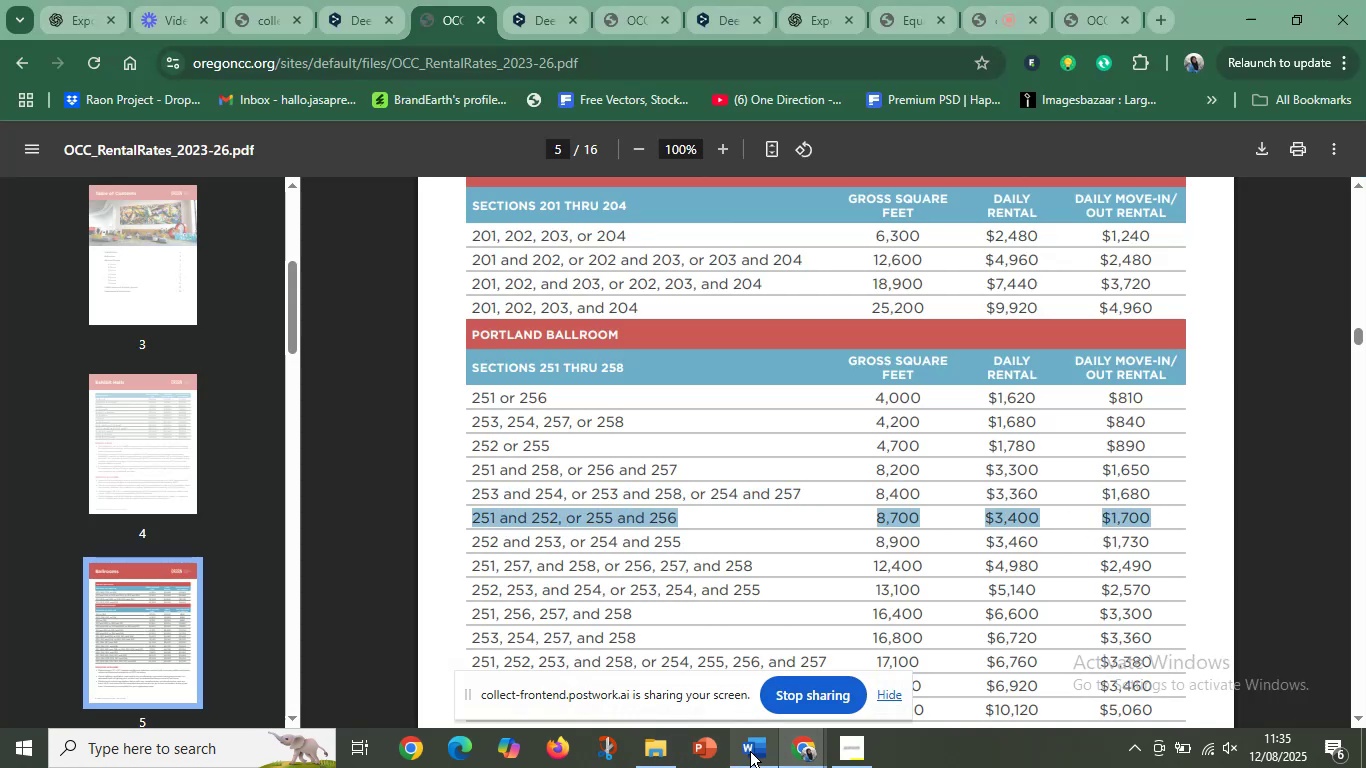 
left_click([750, 751])
 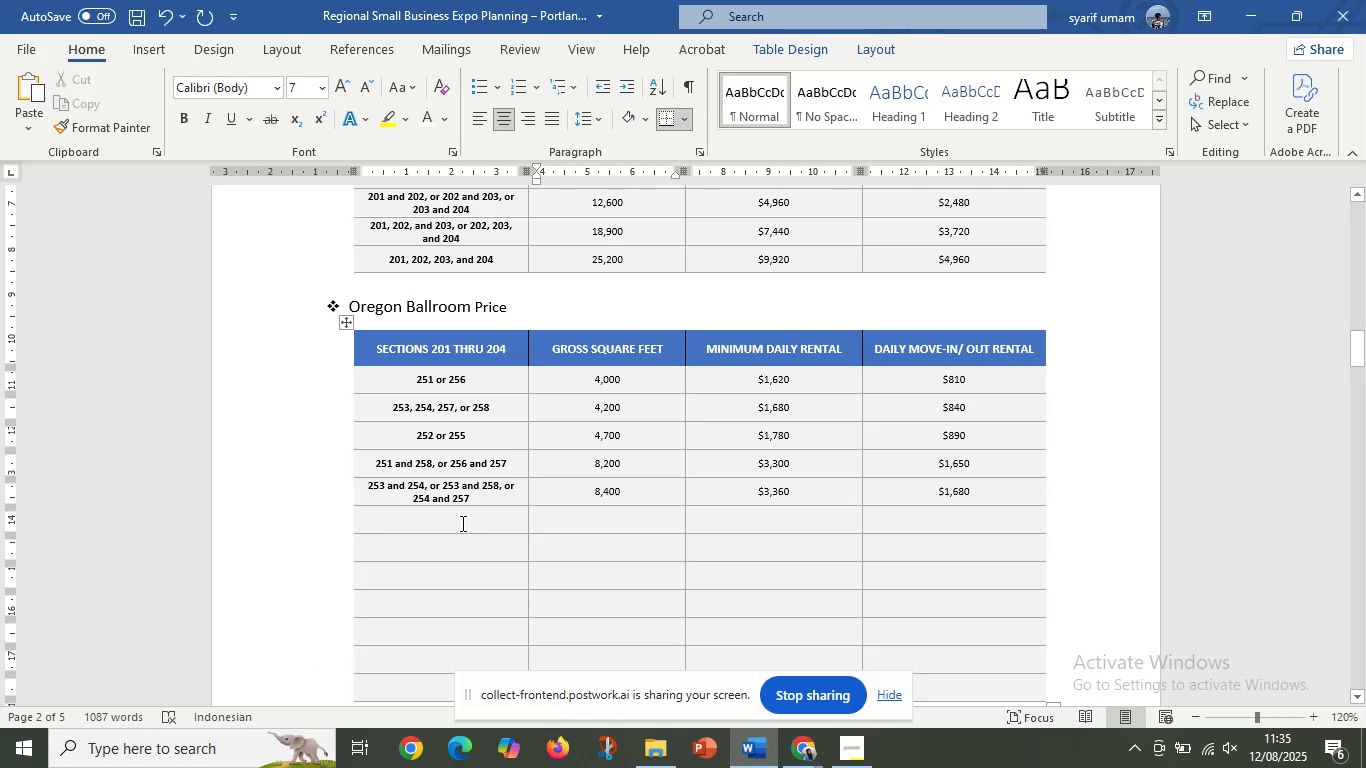 
left_click([461, 523])
 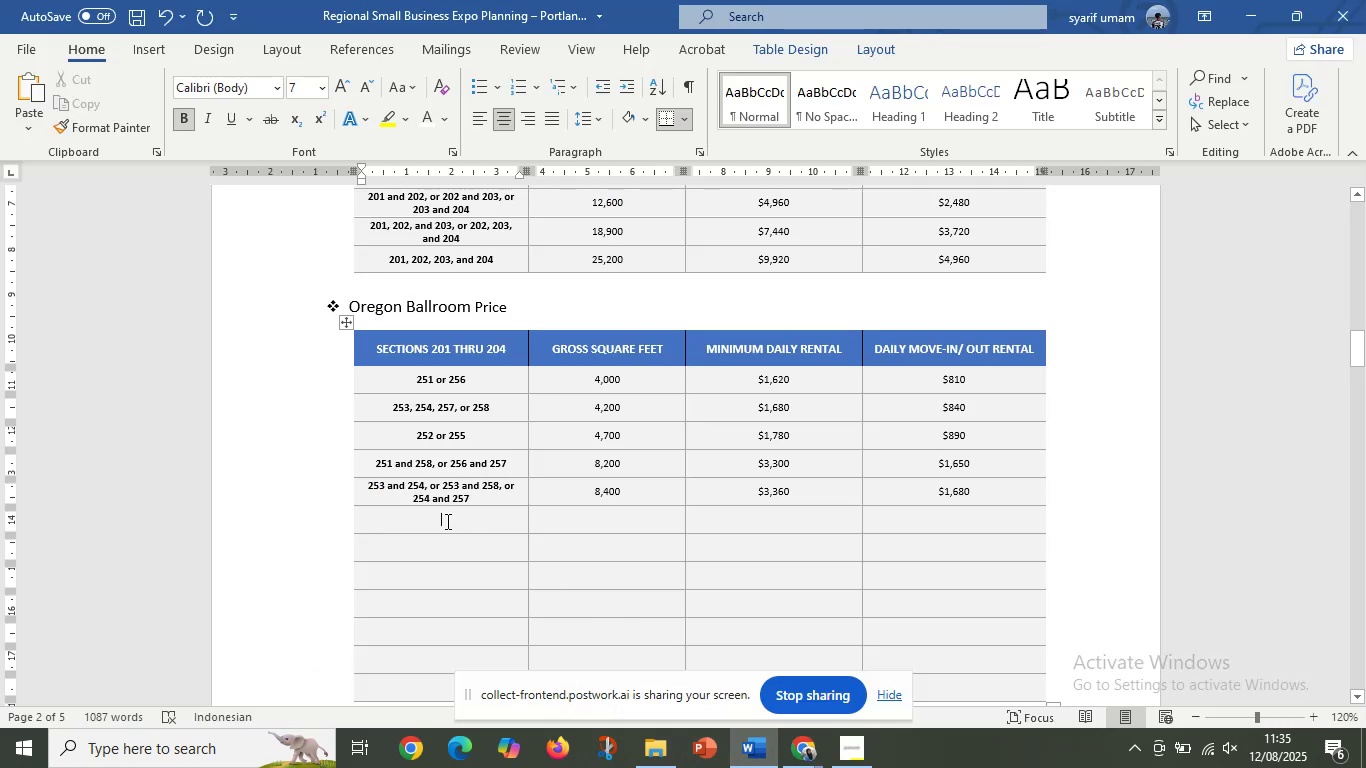 
key(Control+V)
 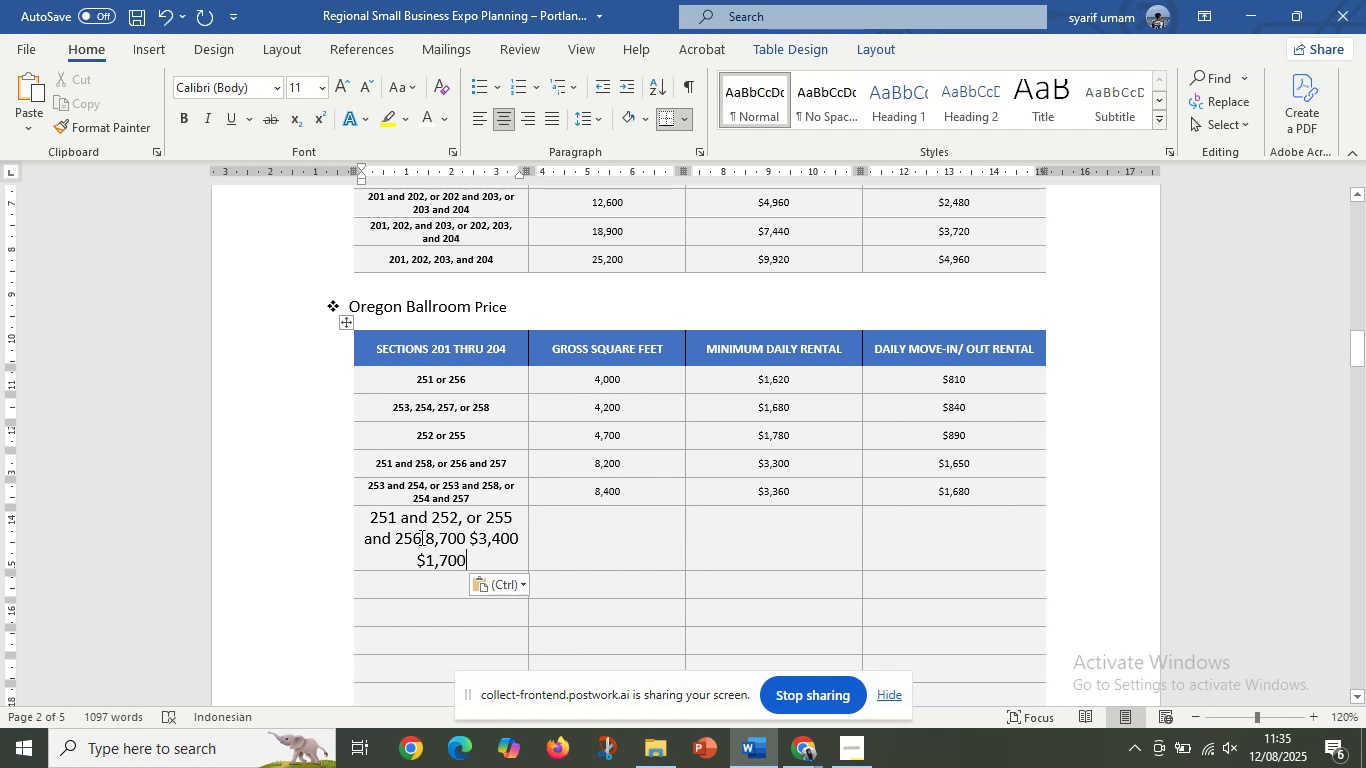 
left_click_drag(start_coordinate=[427, 537], to_coordinate=[479, 555])
 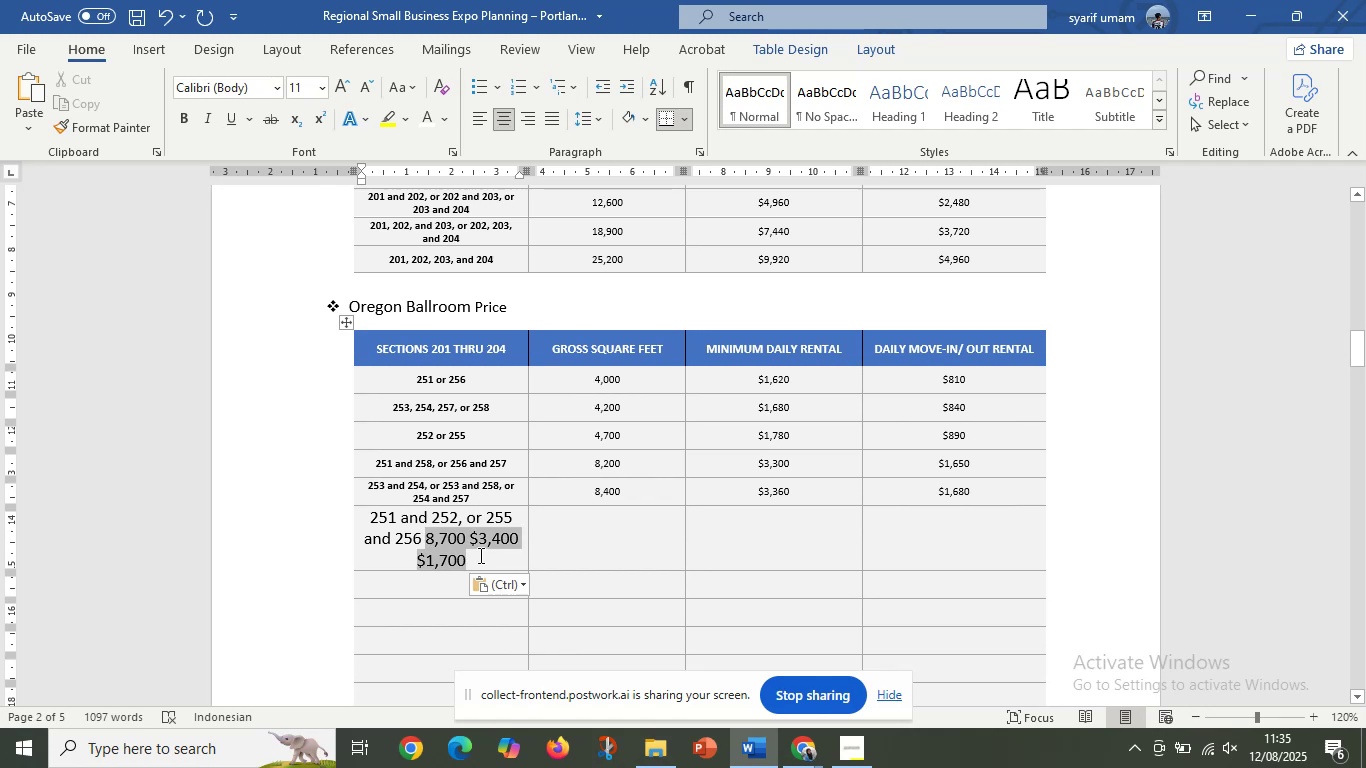 
key(Control+X)
 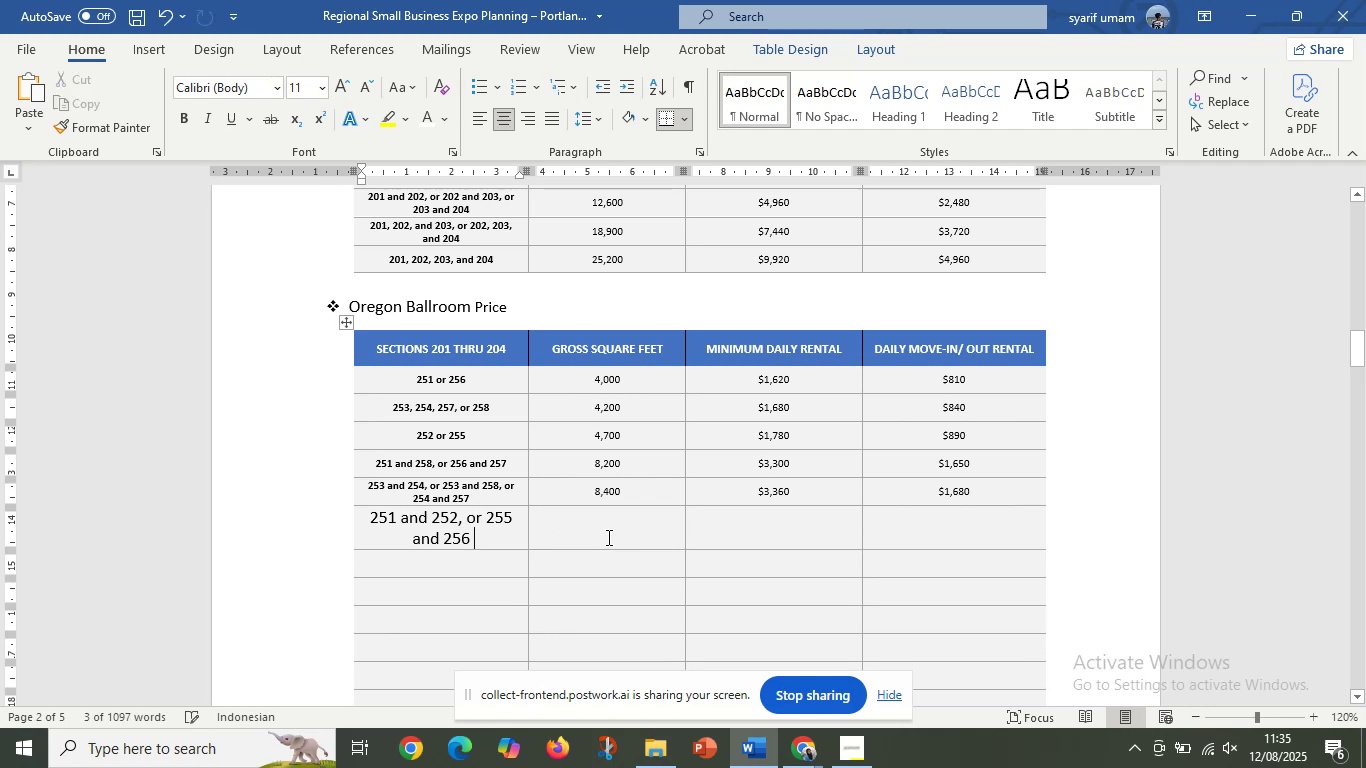 
left_click([607, 537])
 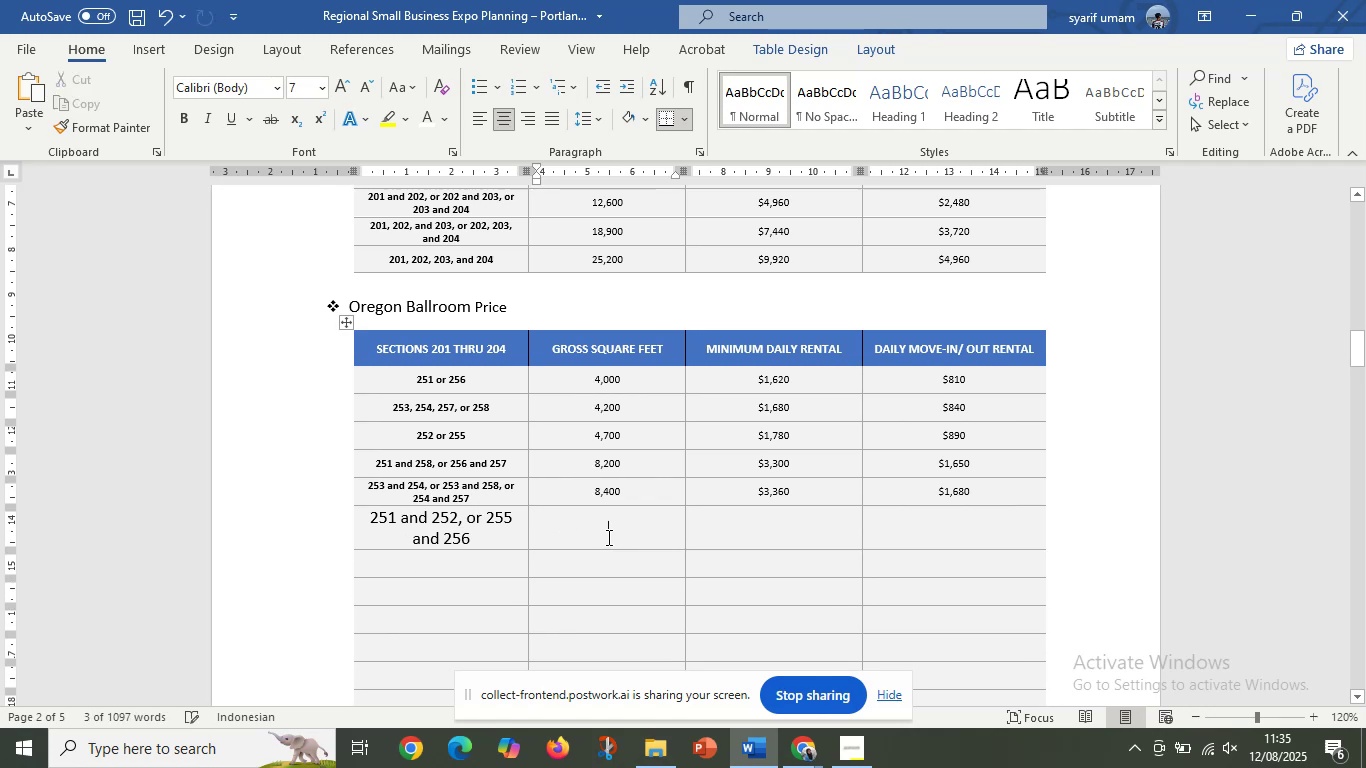 
key(Control+V)
 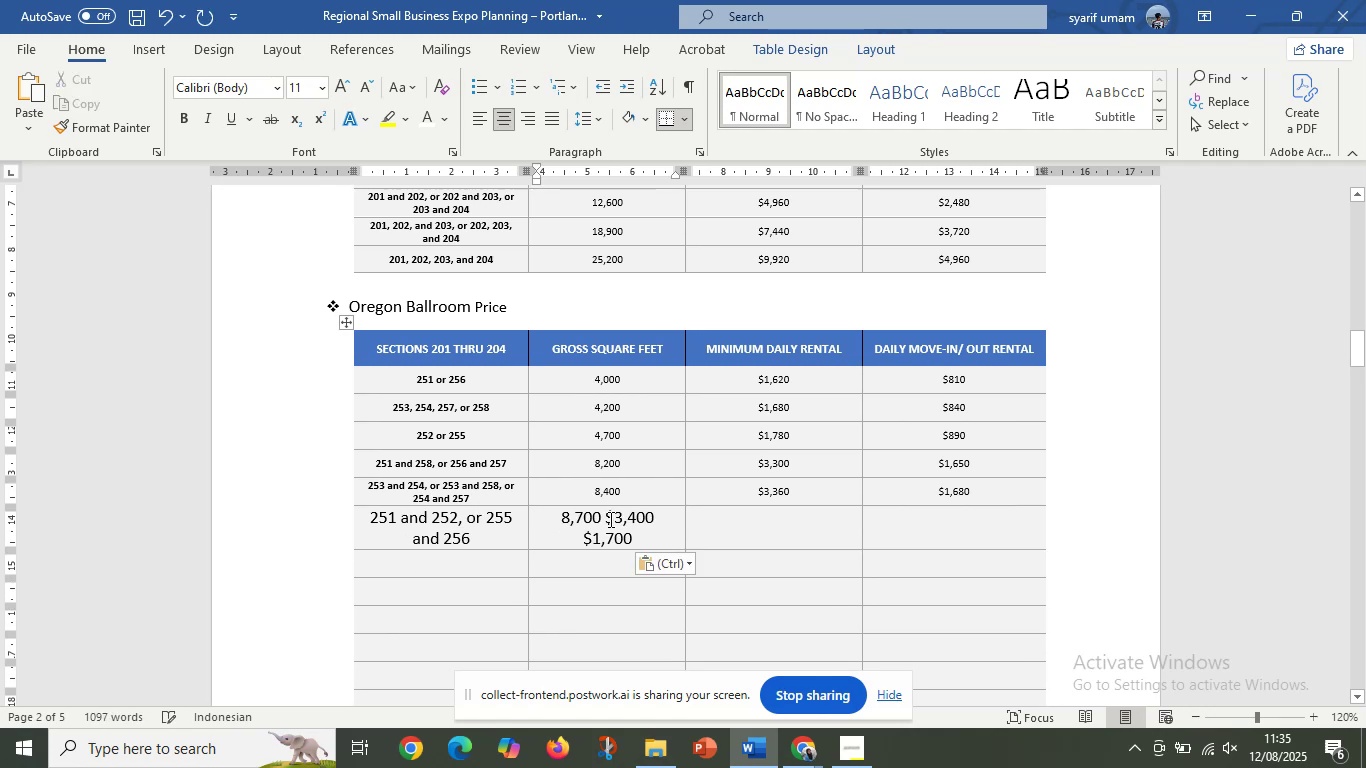 
left_click_drag(start_coordinate=[609, 519], to_coordinate=[644, 535])
 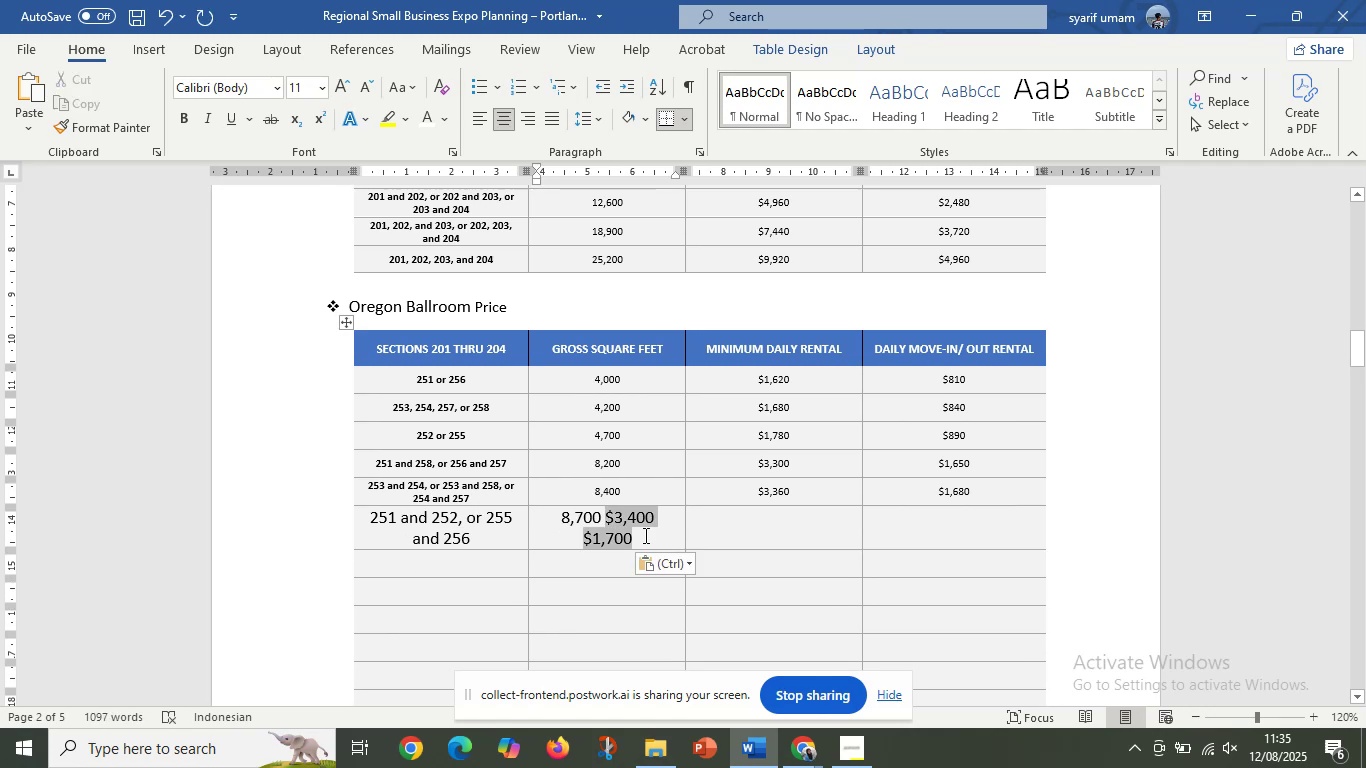 
key(Control+X)
 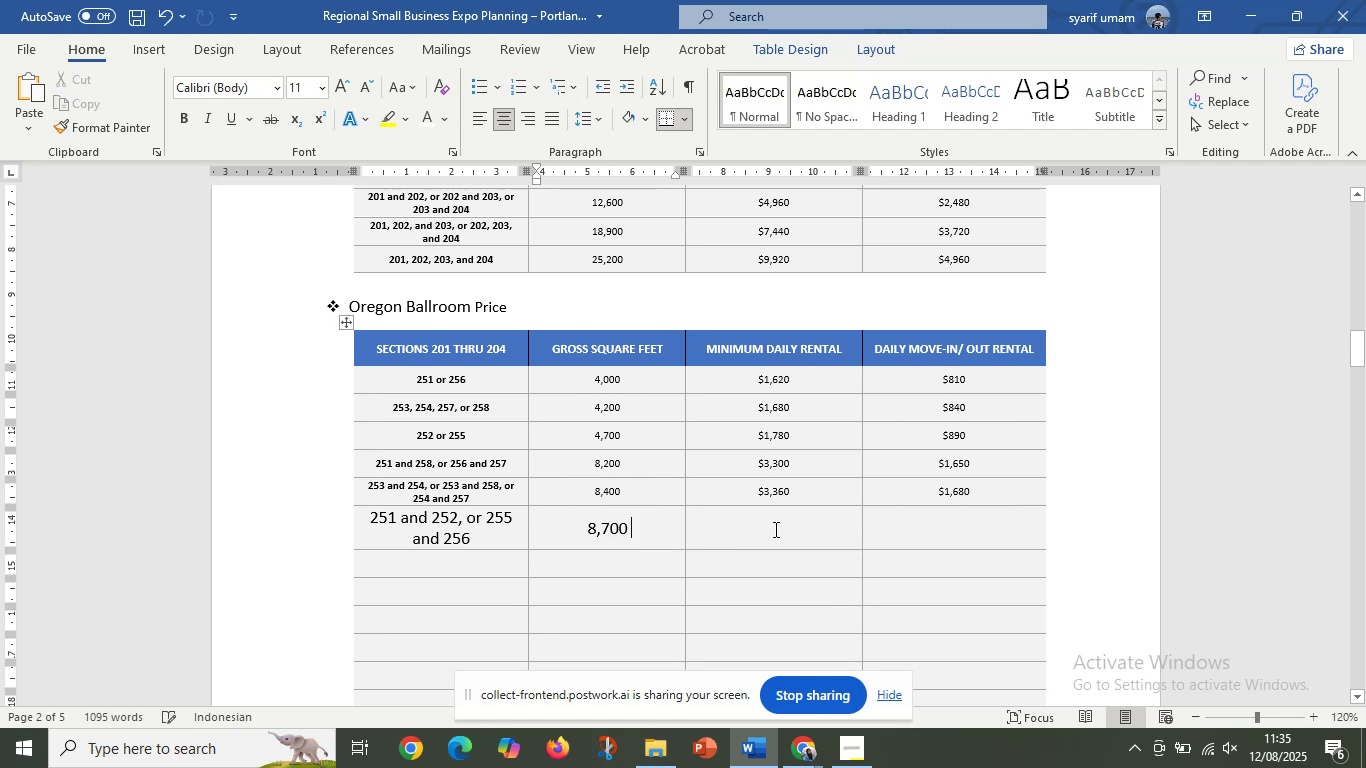 
left_click([774, 529])
 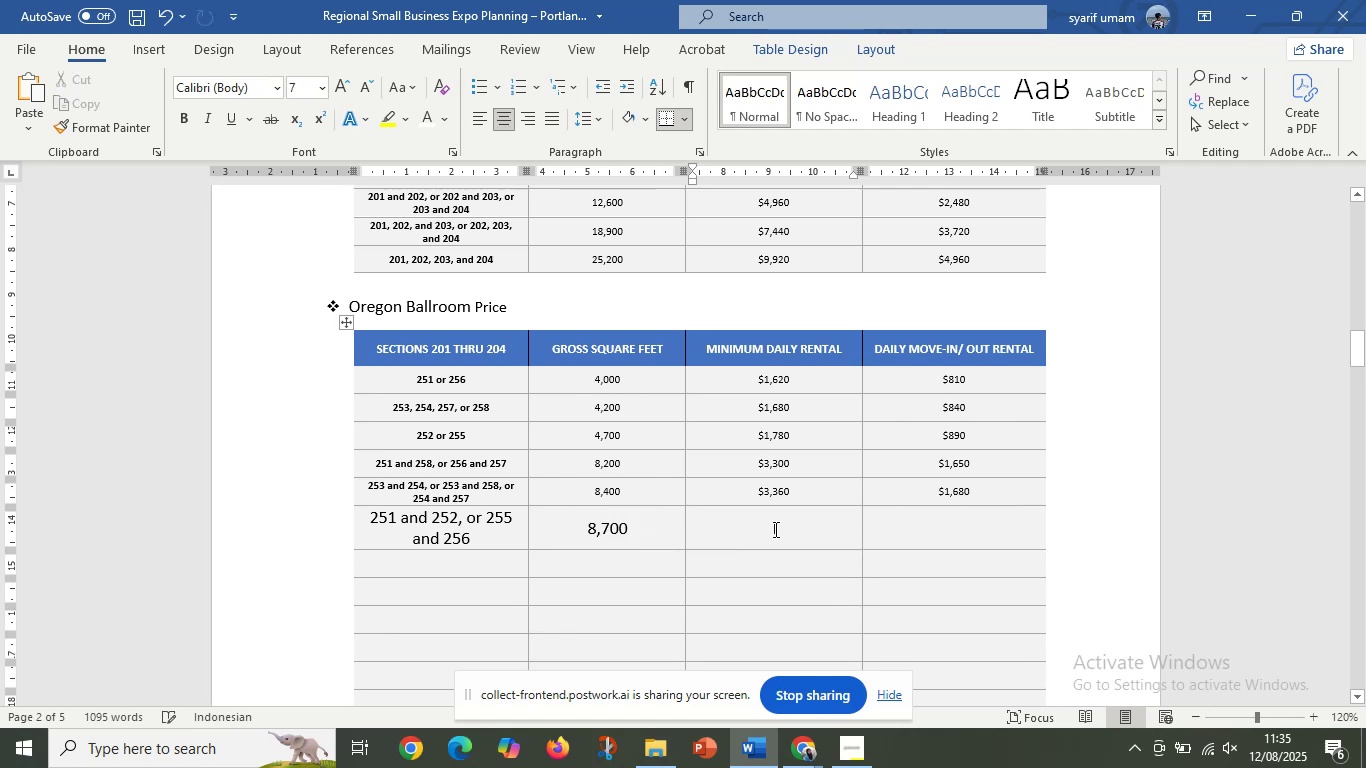 
key(Control+V)
 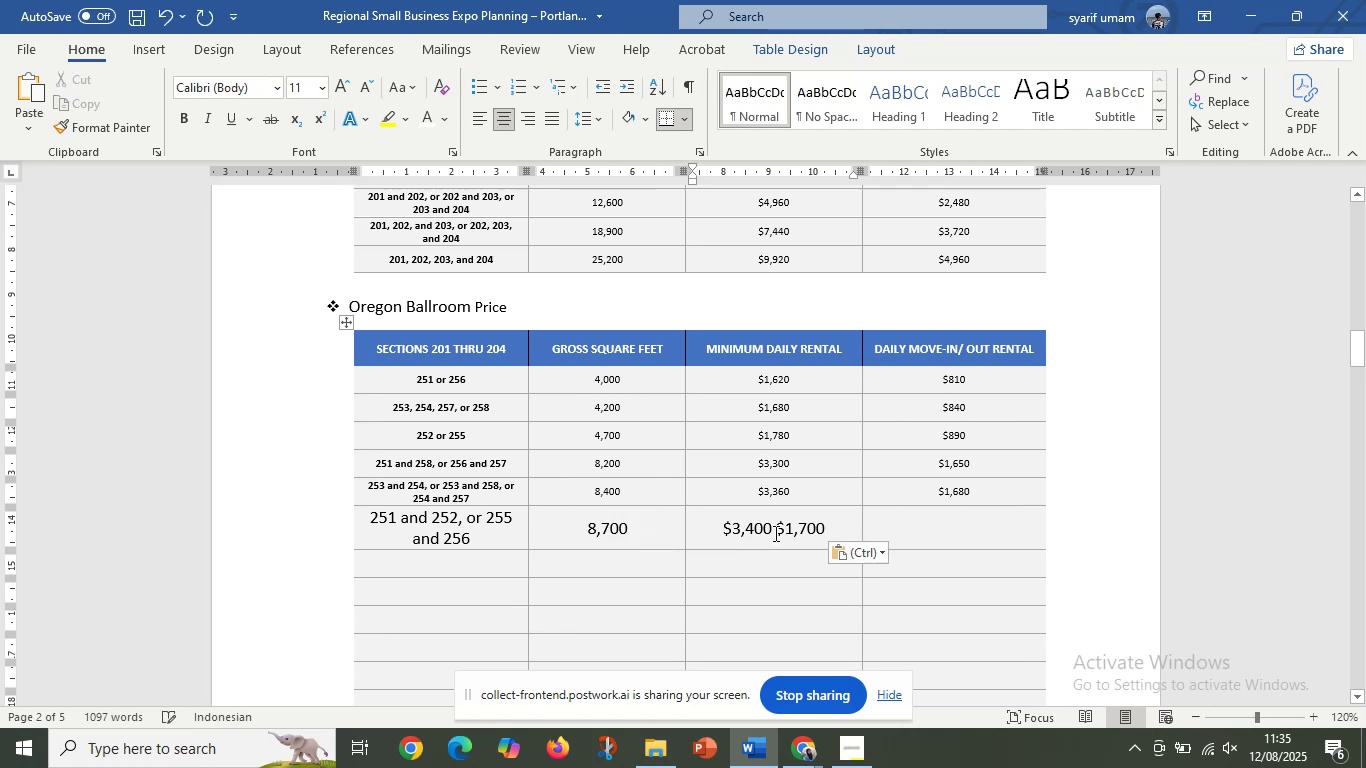 
left_click_drag(start_coordinate=[776, 532], to_coordinate=[877, 530])
 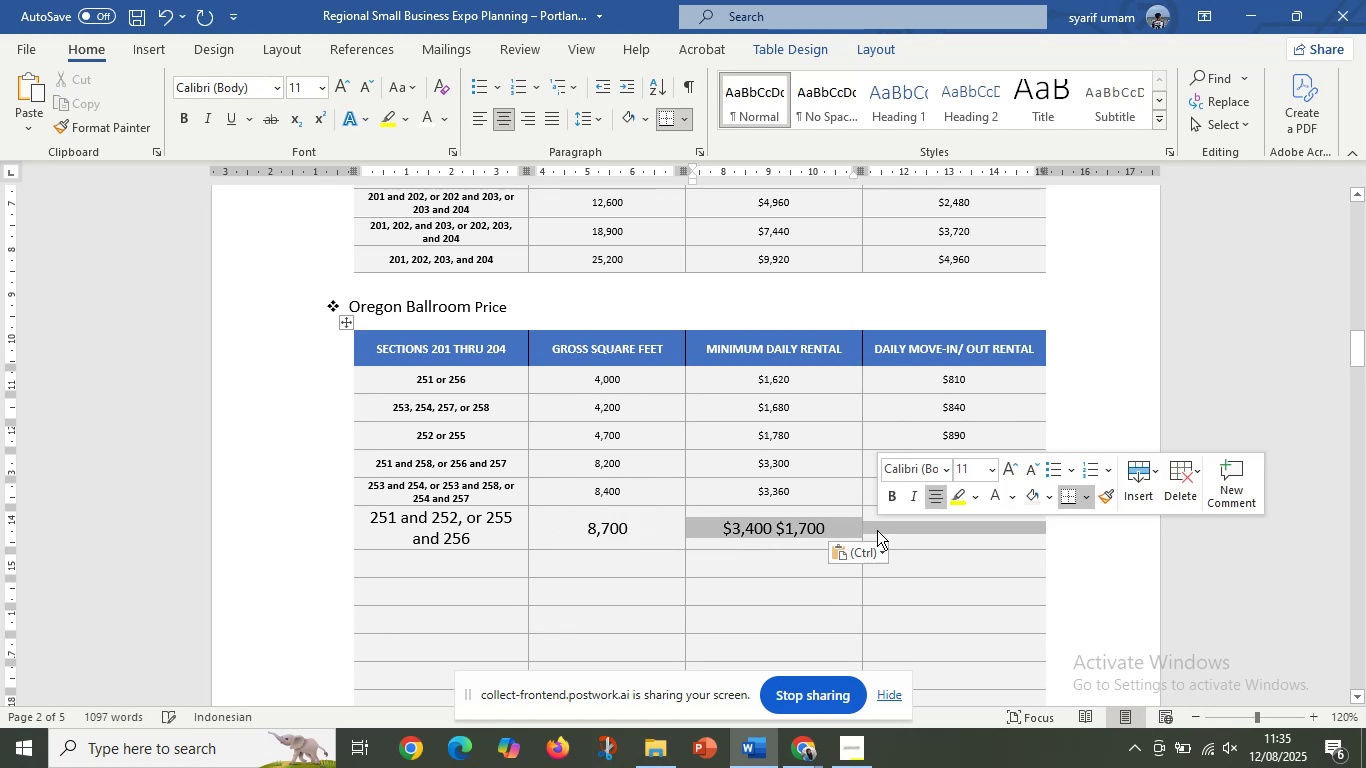 
key(Control+ControlLeft)
 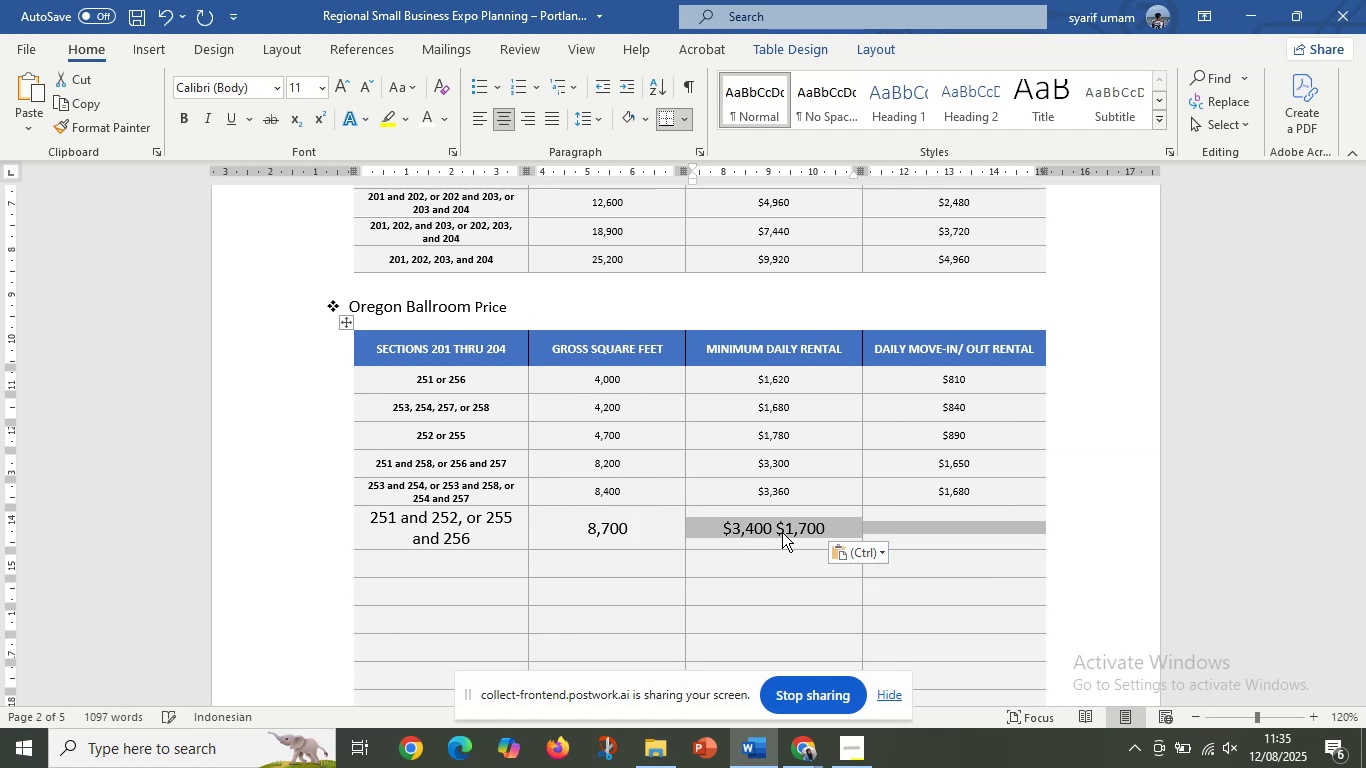 
left_click([782, 532])
 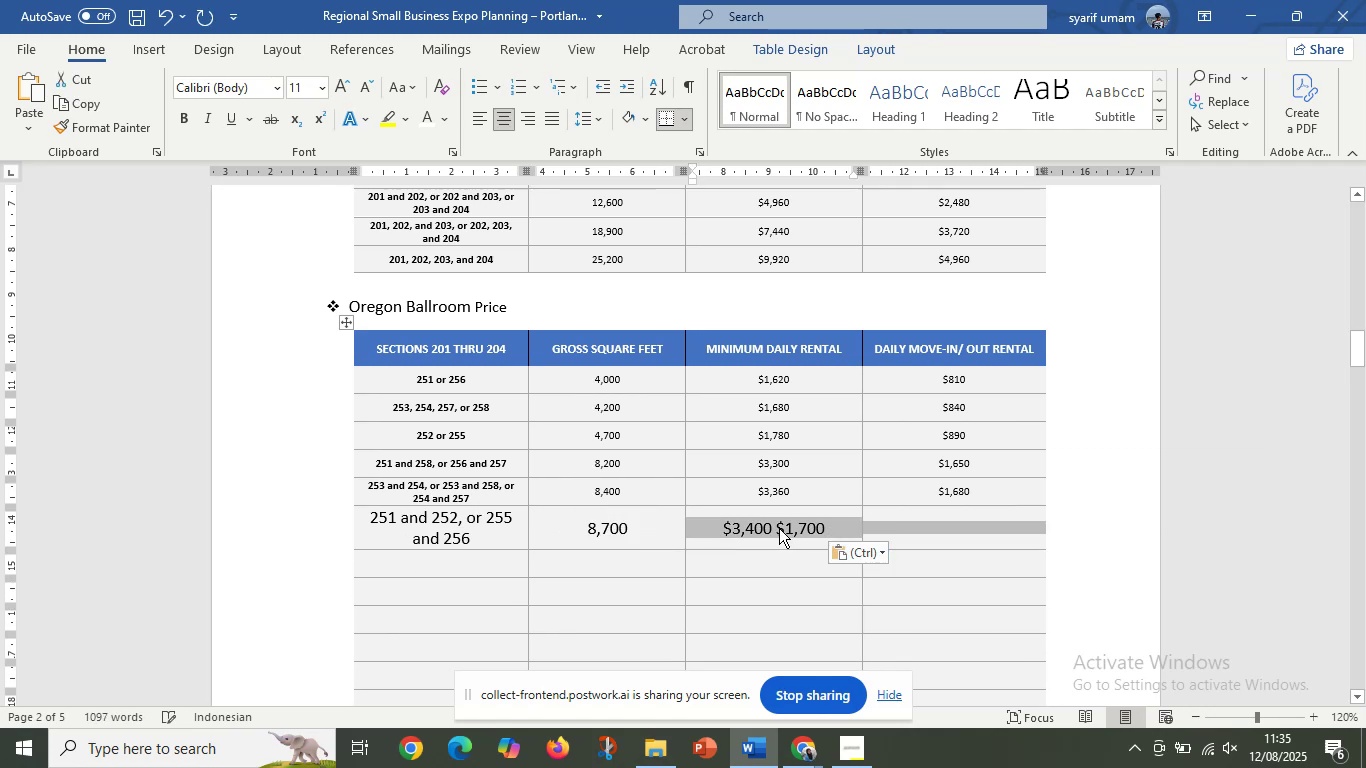 
left_click([779, 528])
 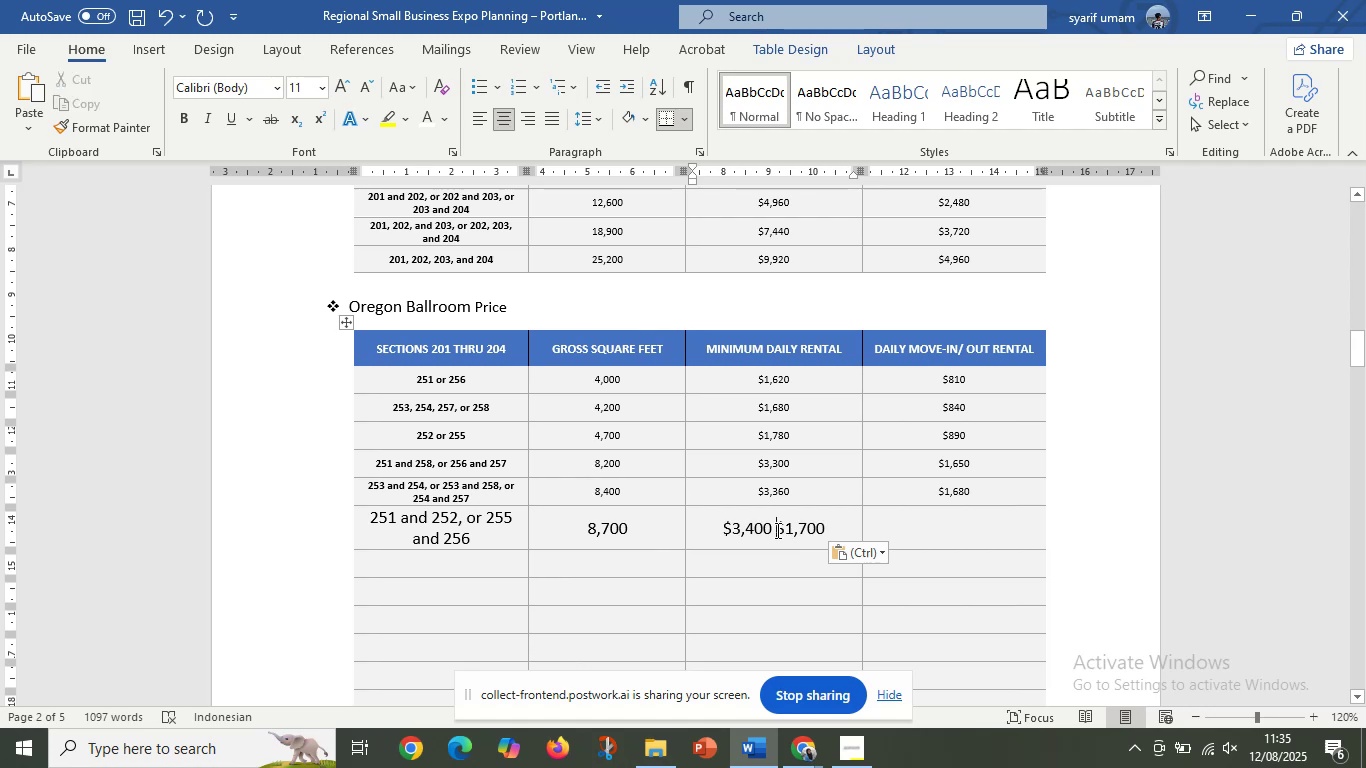 
left_click_drag(start_coordinate=[776, 530], to_coordinate=[823, 528])
 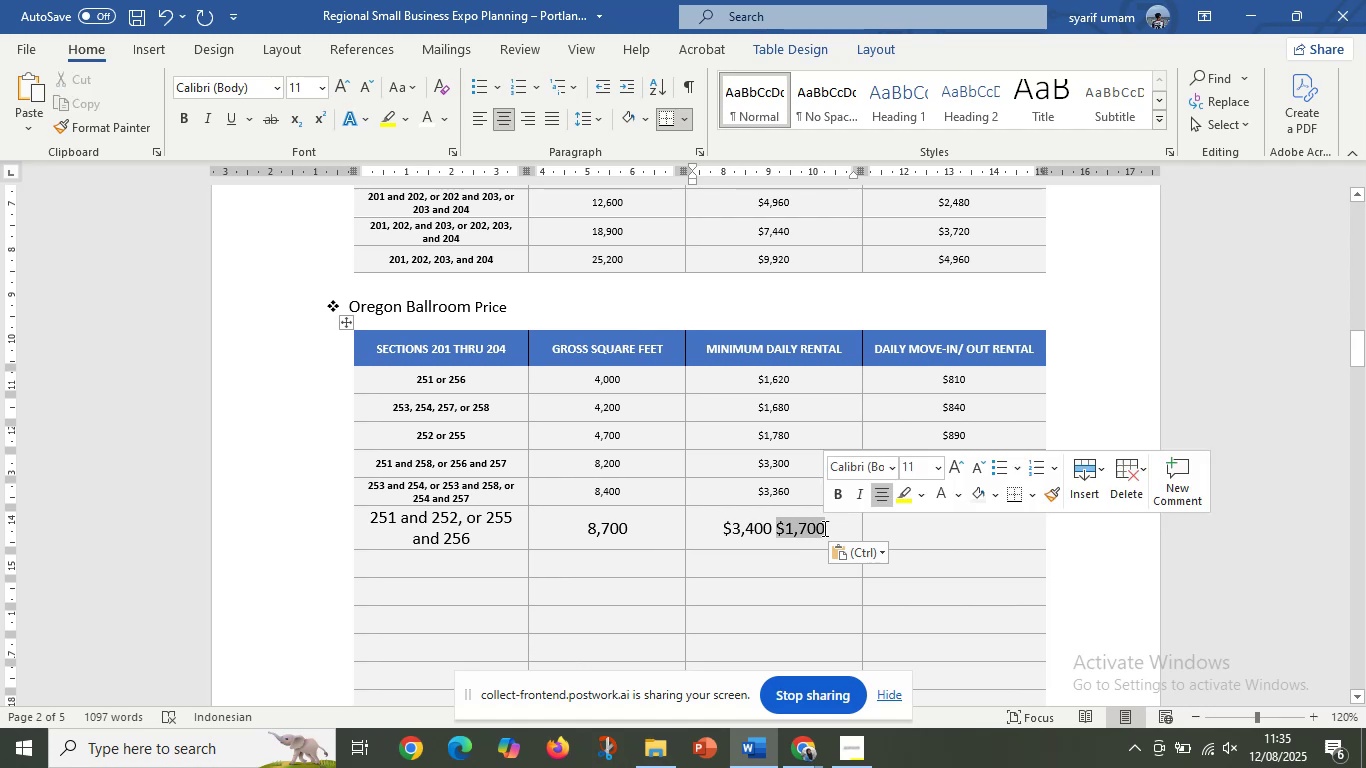 
key(Control+X)
 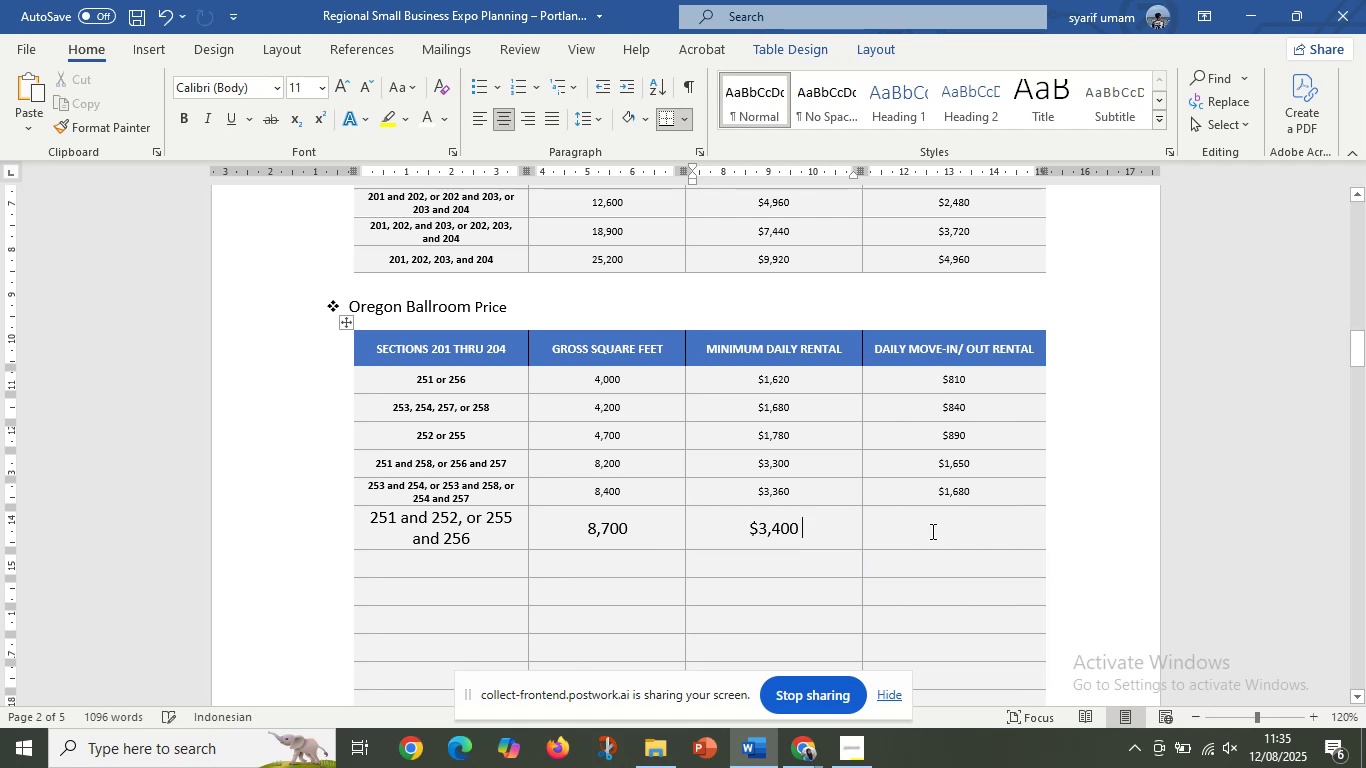 
left_click([931, 531])
 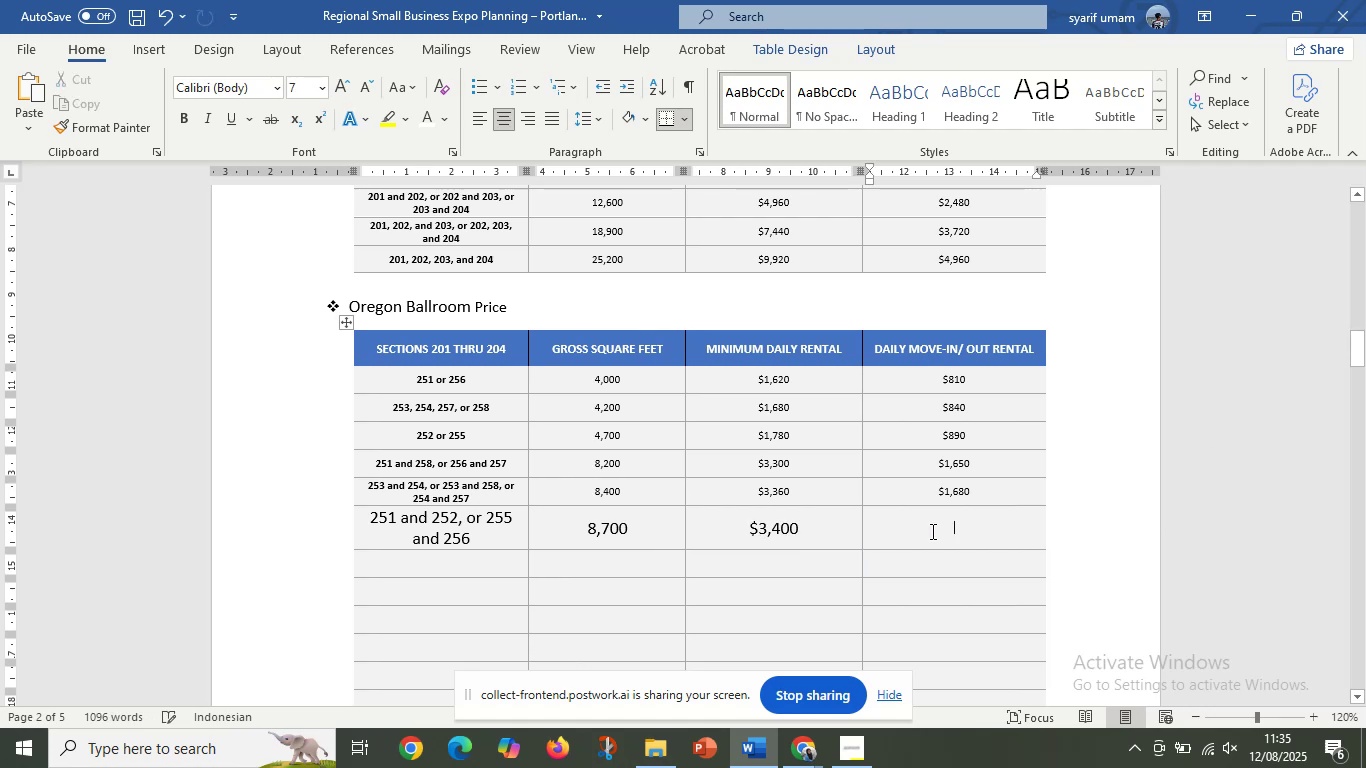 
key(Control+V)
 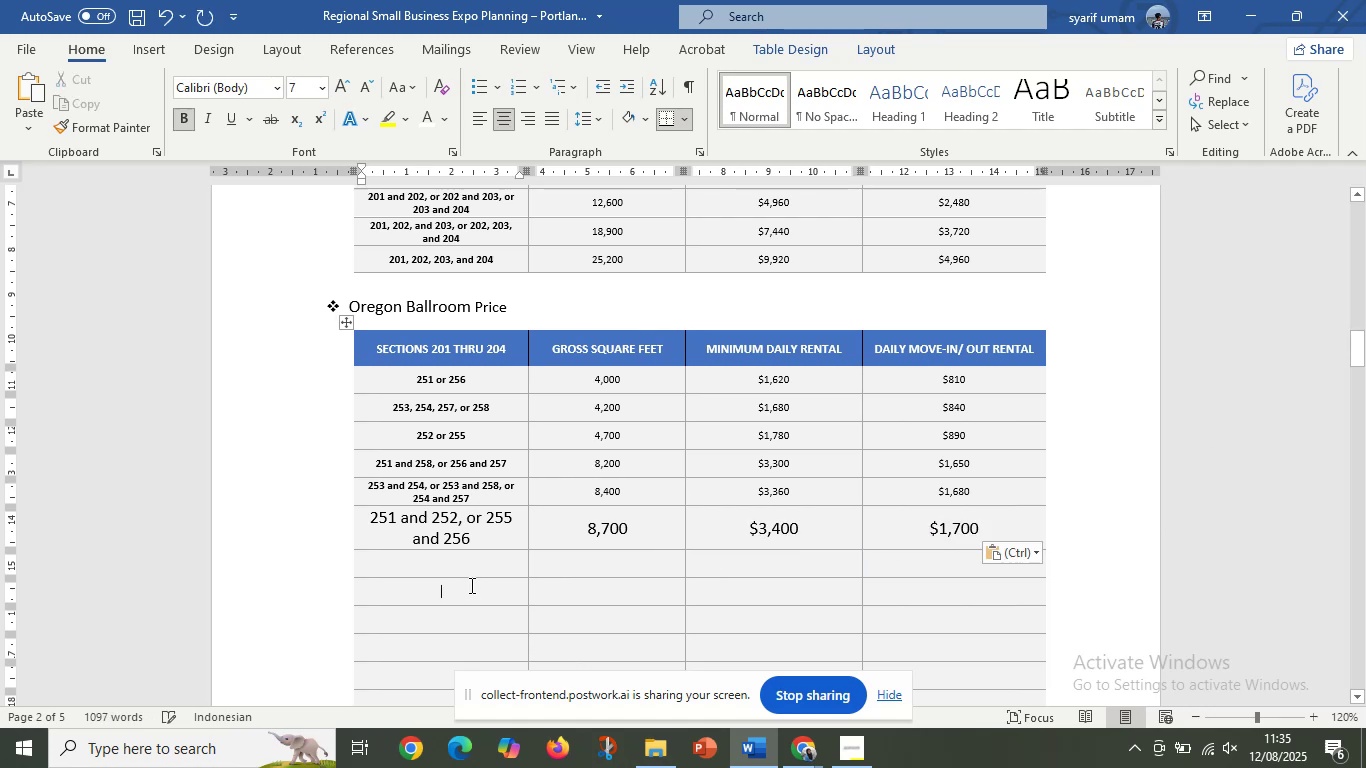 
double_click([468, 573])
 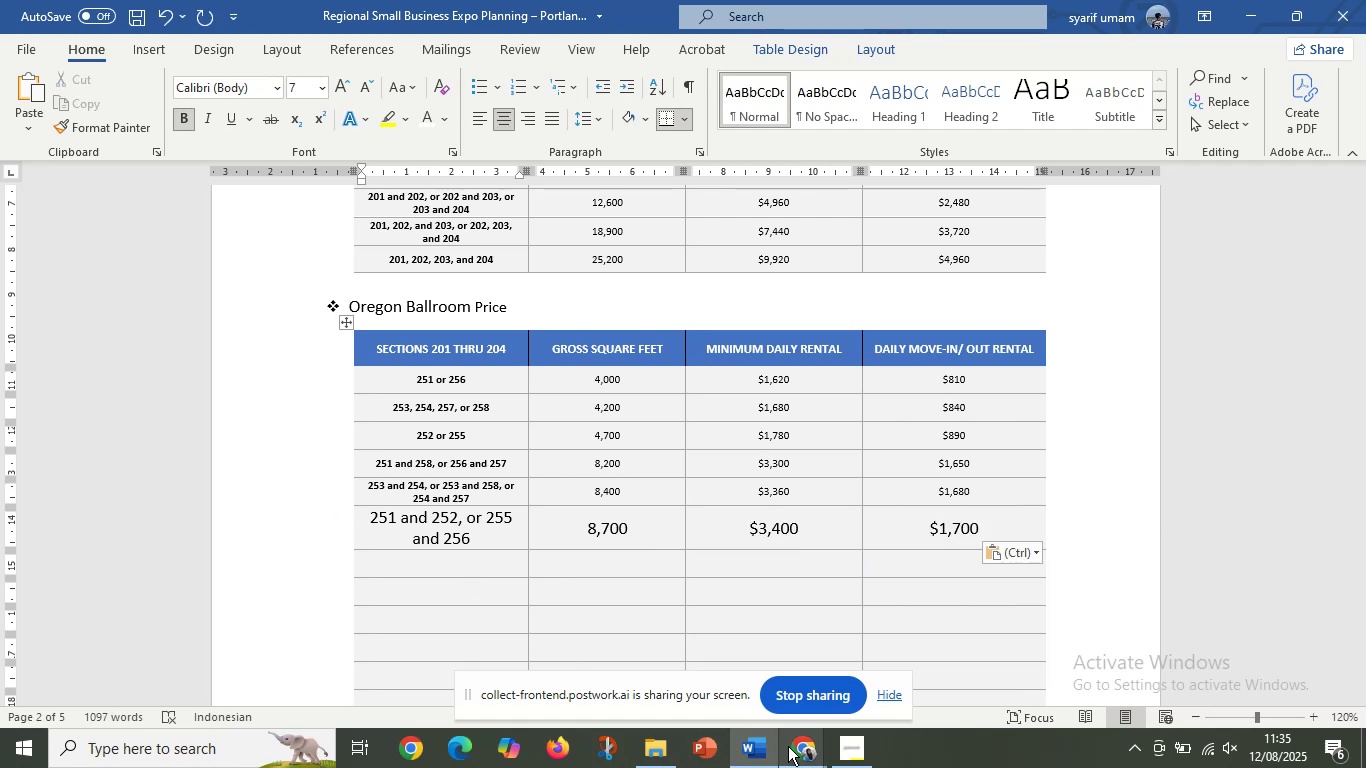 
left_click([789, 746])
 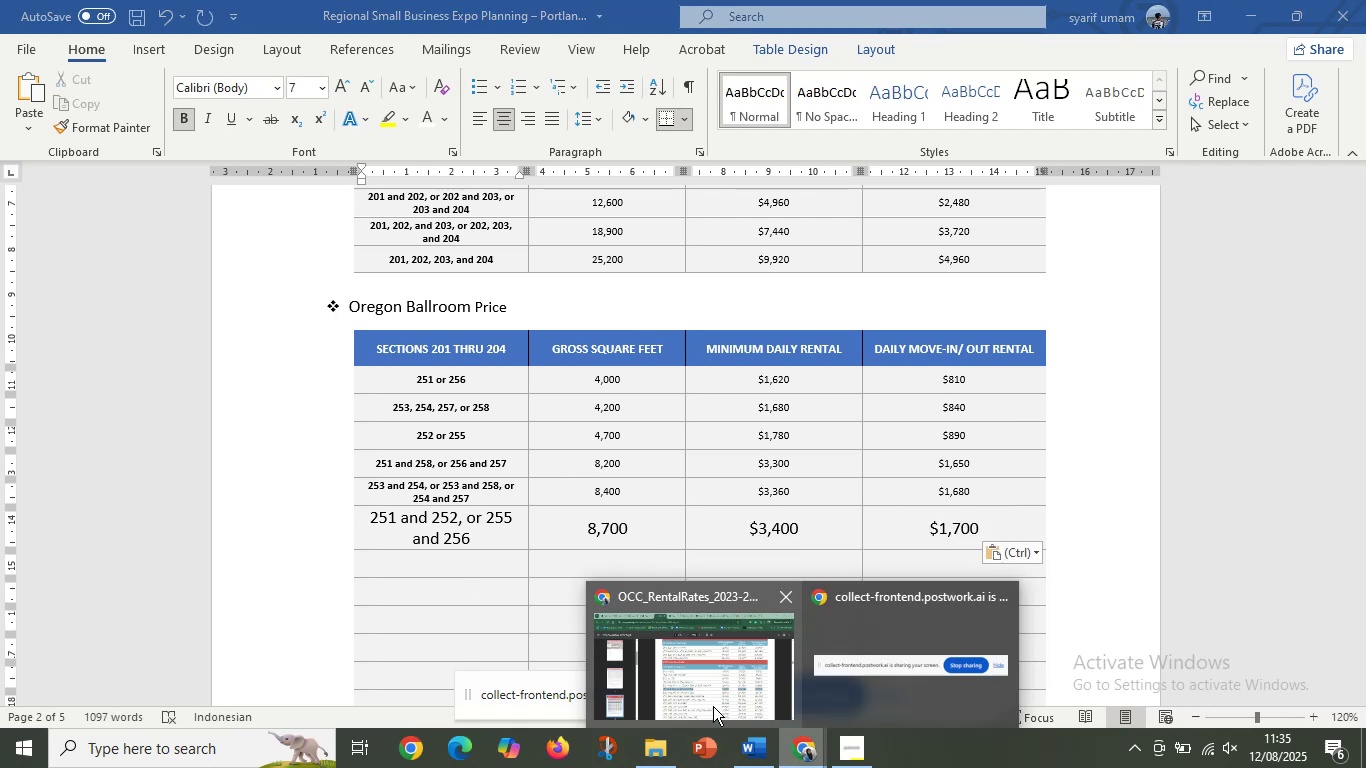 
left_click([713, 706])
 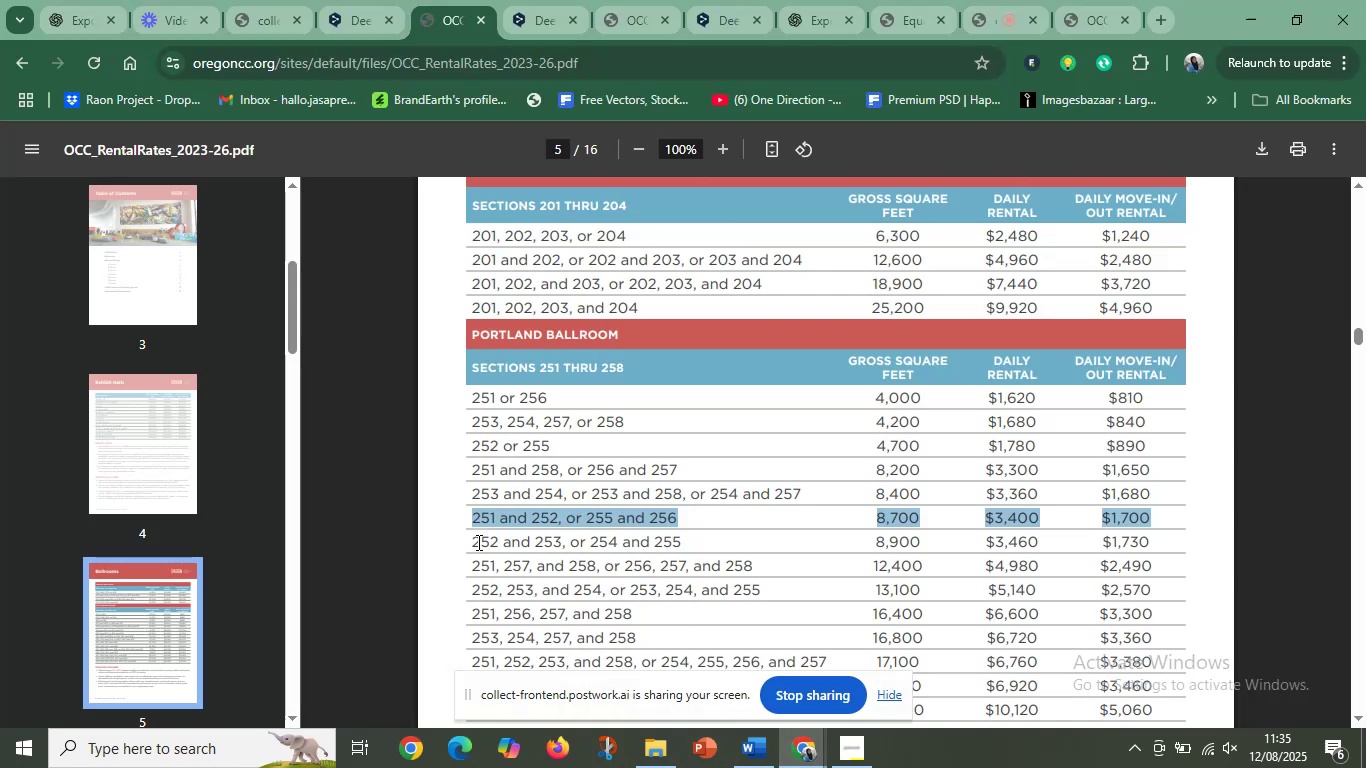 
left_click_drag(start_coordinate=[475, 542], to_coordinate=[1157, 545])
 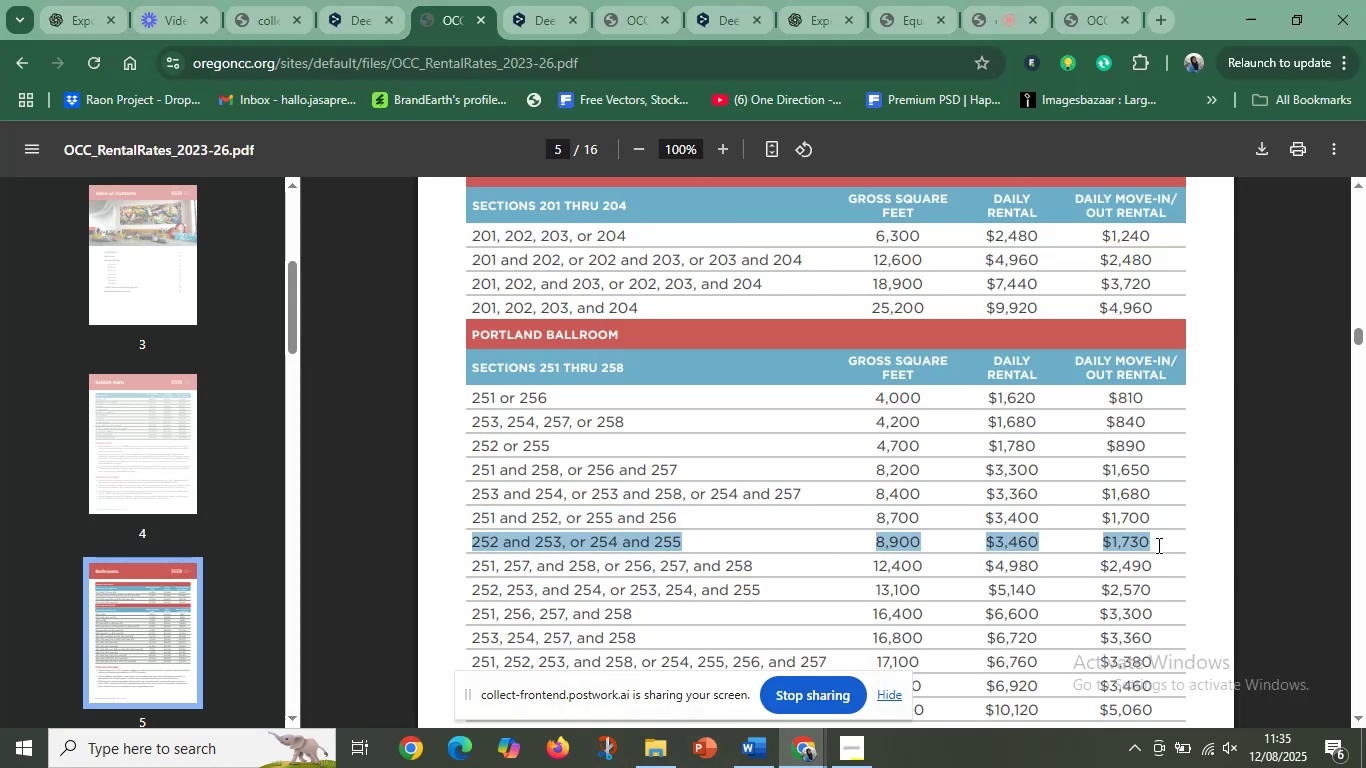 
key(Control+C)
 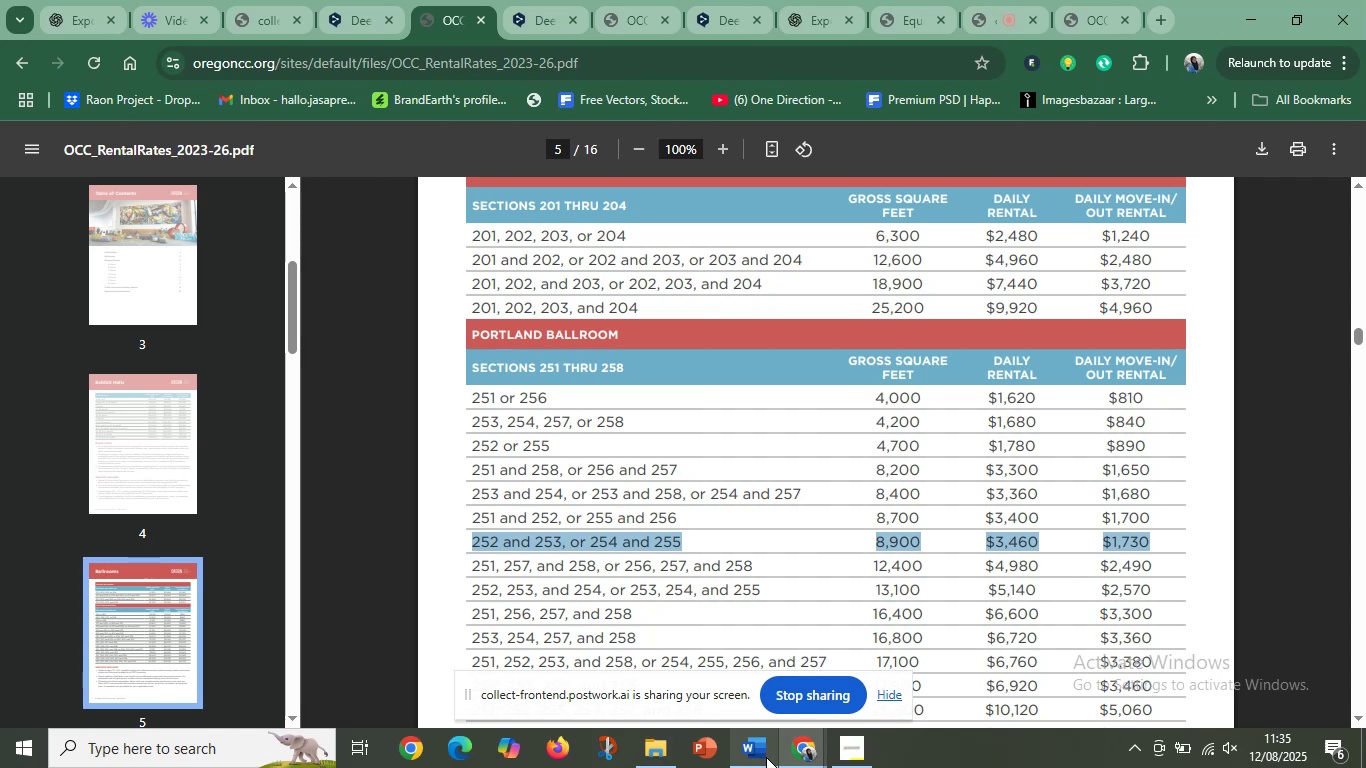 
left_click([765, 758])
 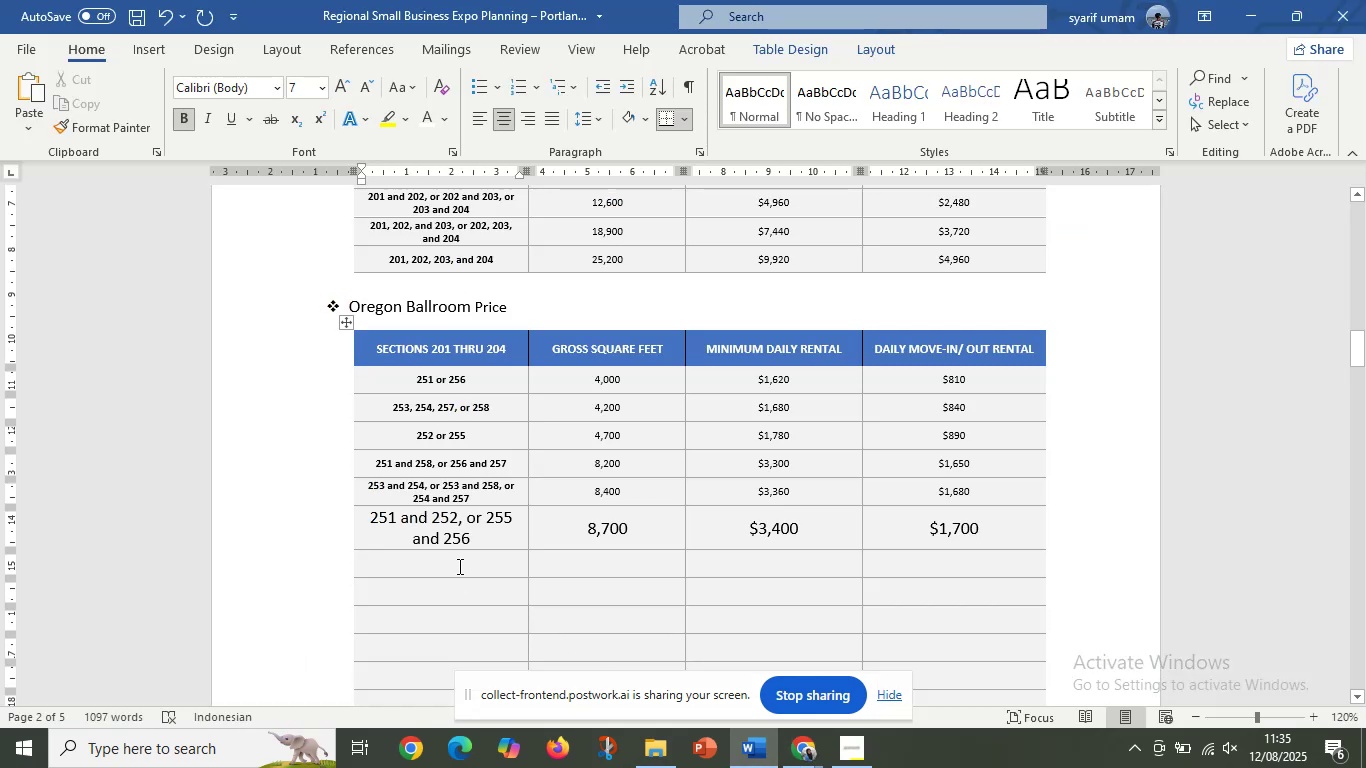 
left_click([458, 566])
 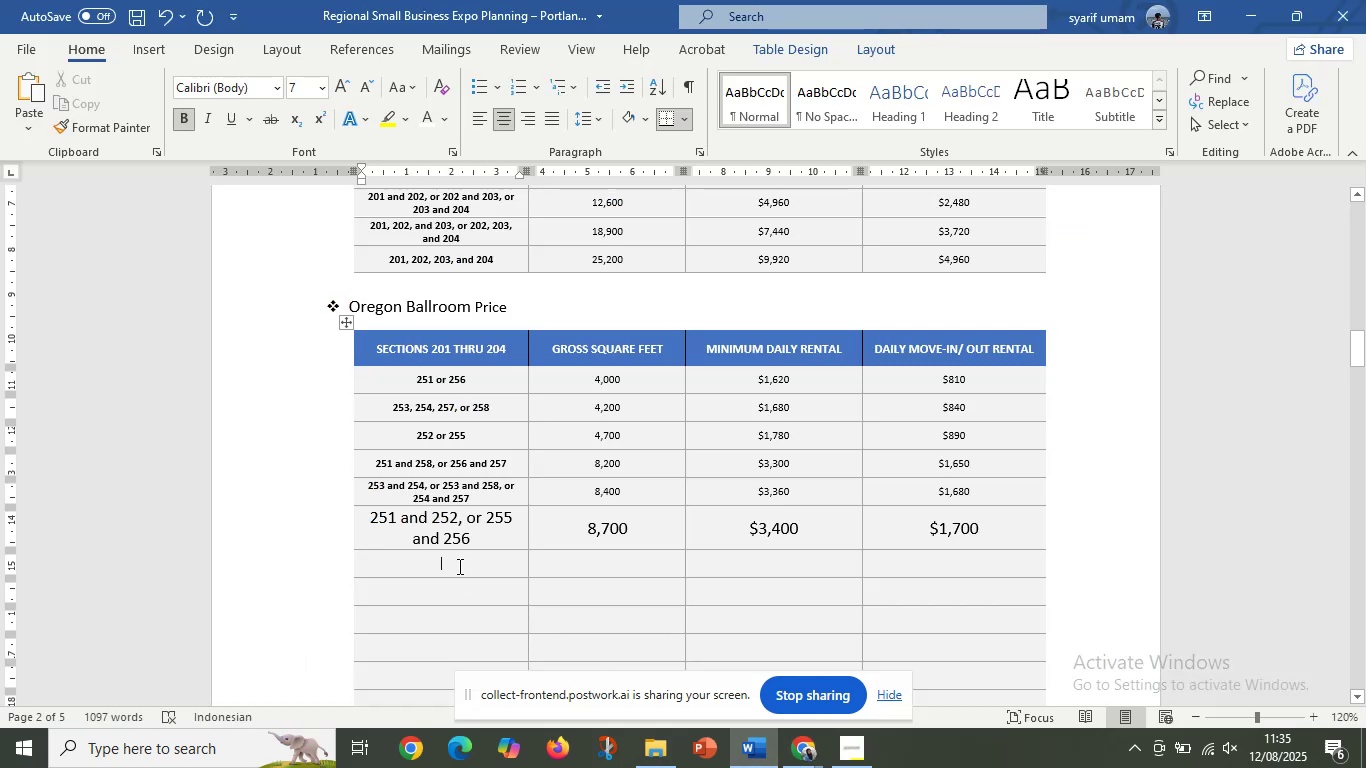 
key(Control+V)
 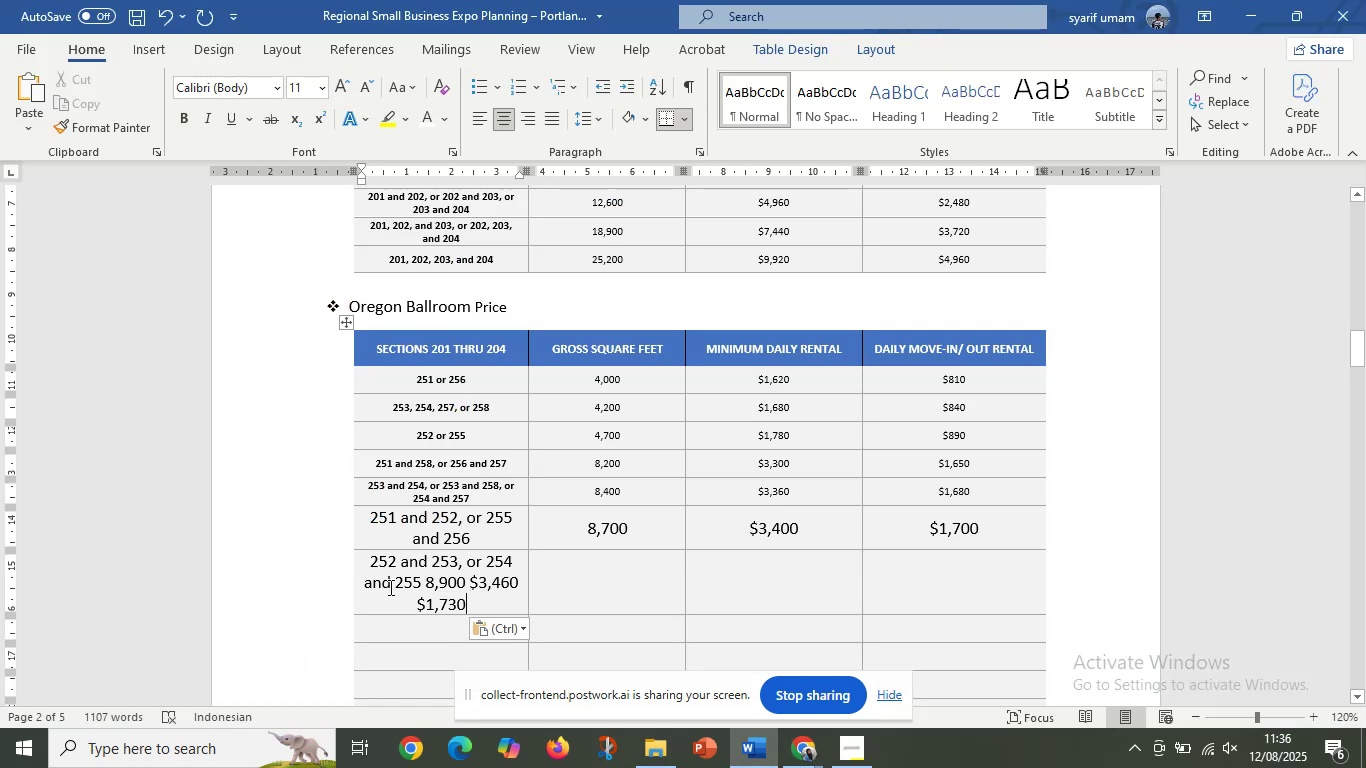 
left_click_drag(start_coordinate=[426, 582], to_coordinate=[522, 607])
 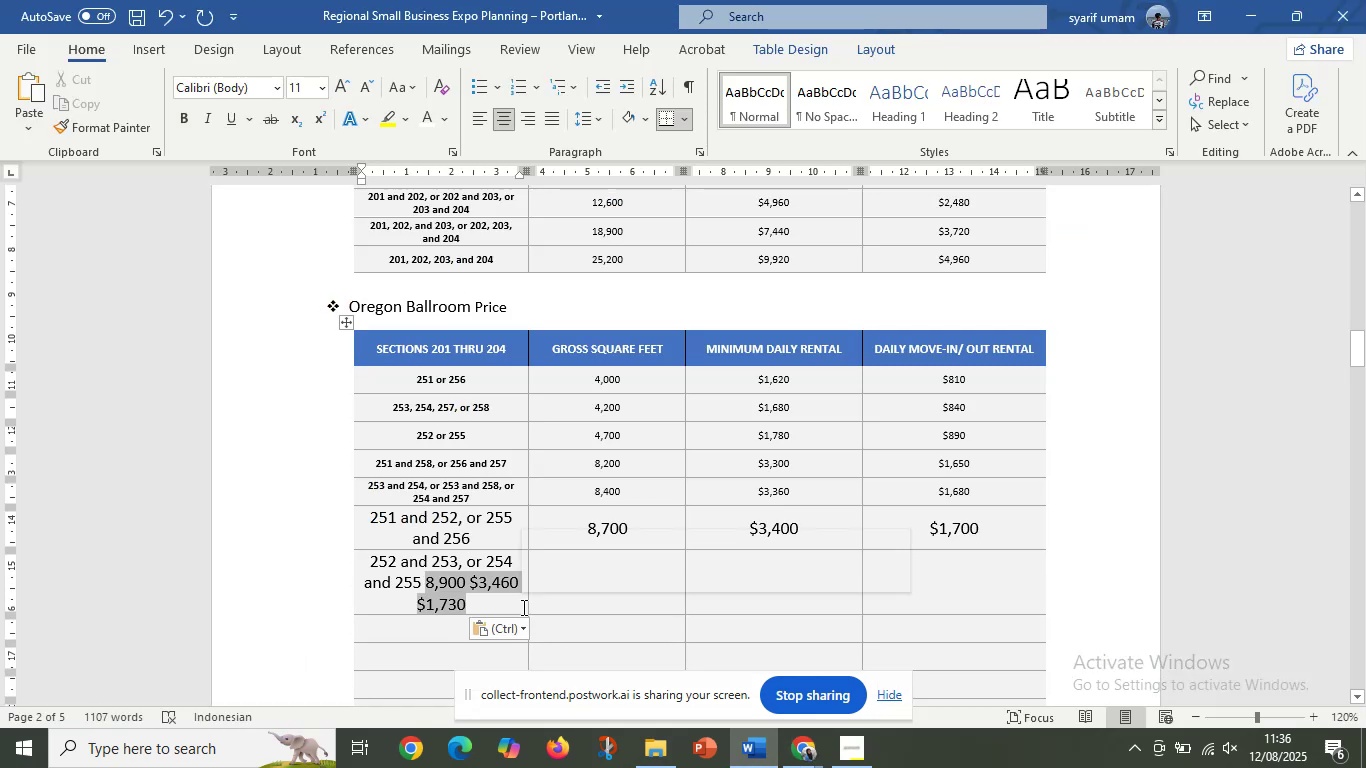 
key(Control+X)
 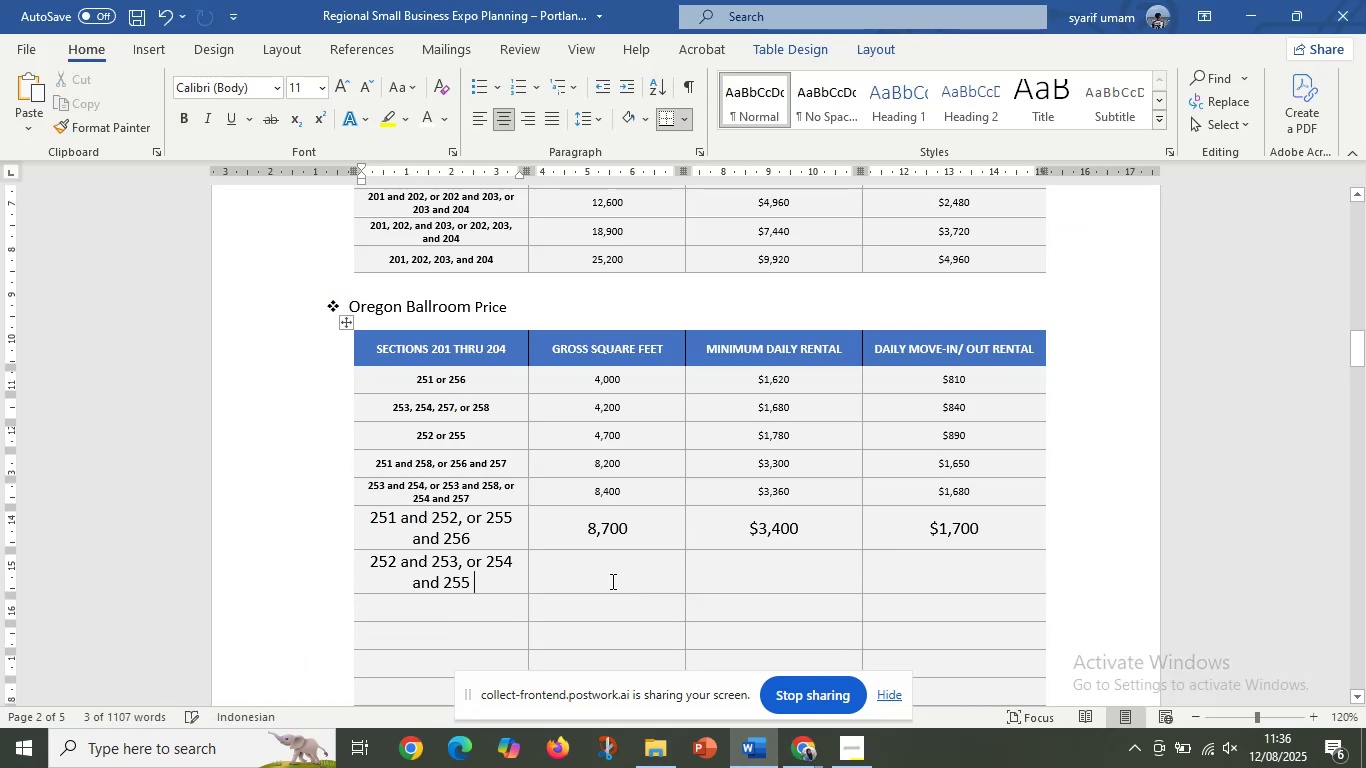 
left_click([611, 581])
 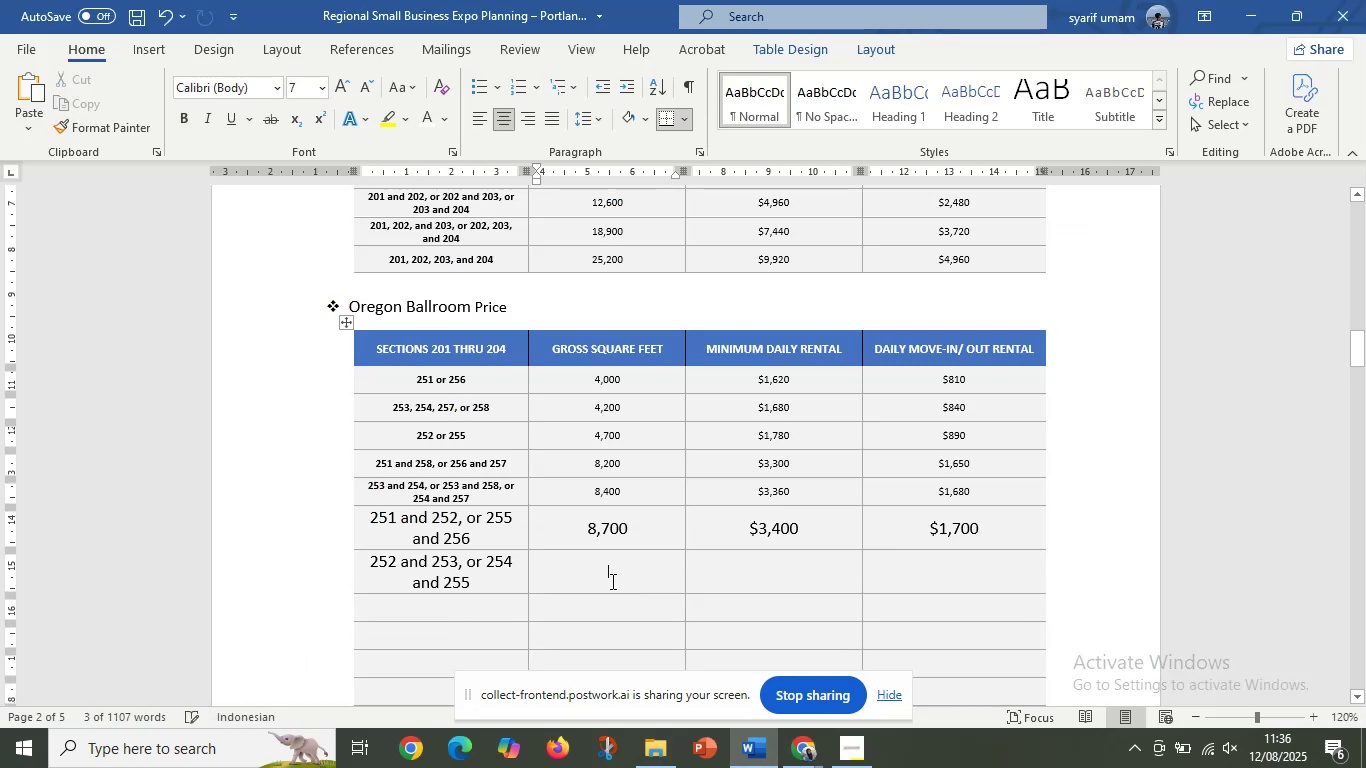 
key(Control+V)
 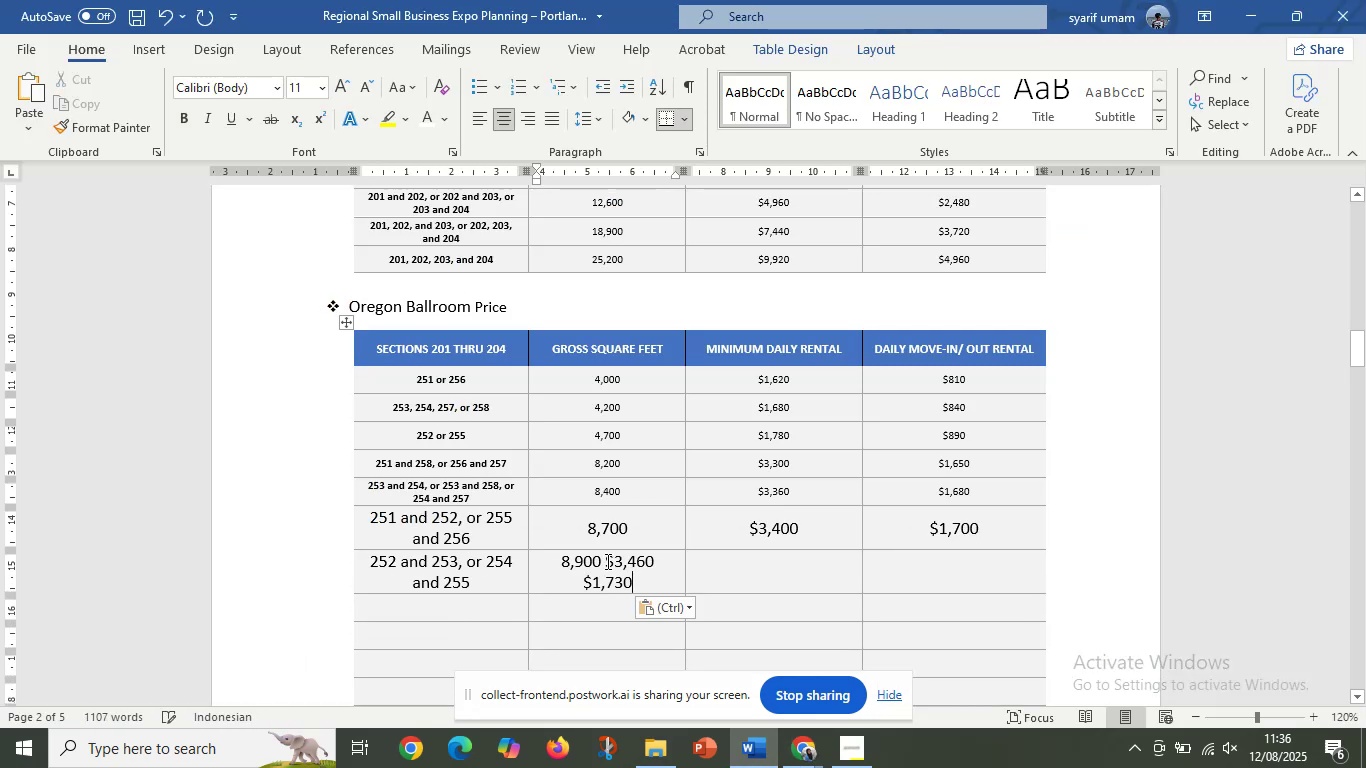 
left_click_drag(start_coordinate=[606, 561], to_coordinate=[642, 596])
 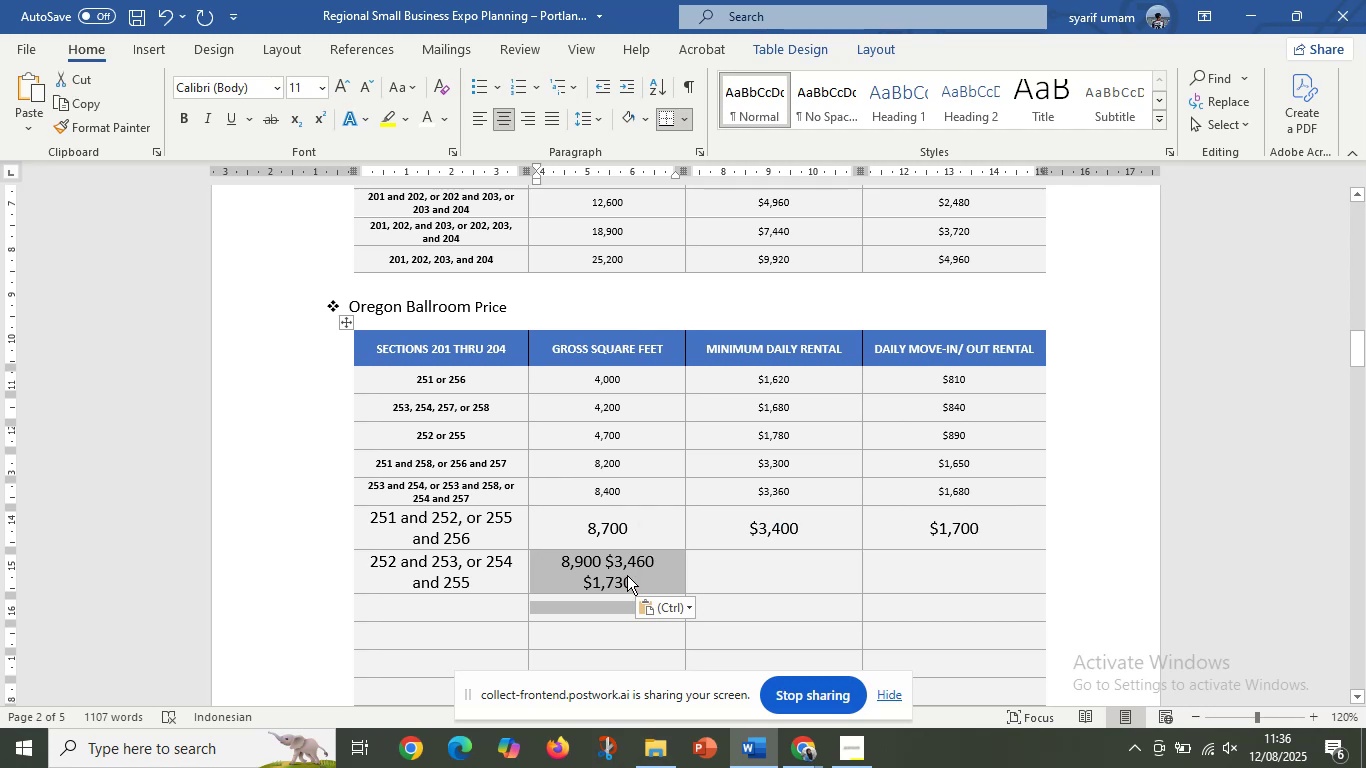 
left_click([627, 575])
 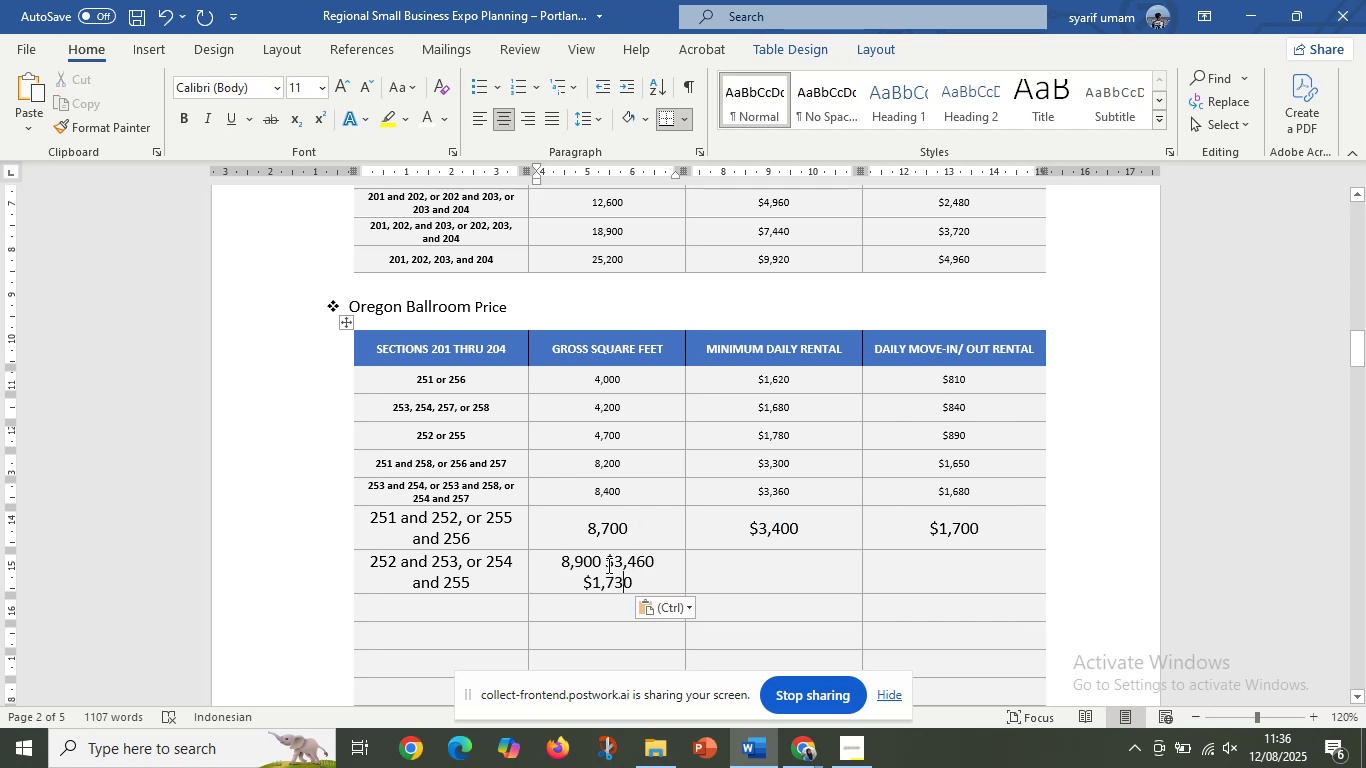 
left_click_drag(start_coordinate=[607, 565], to_coordinate=[641, 580])
 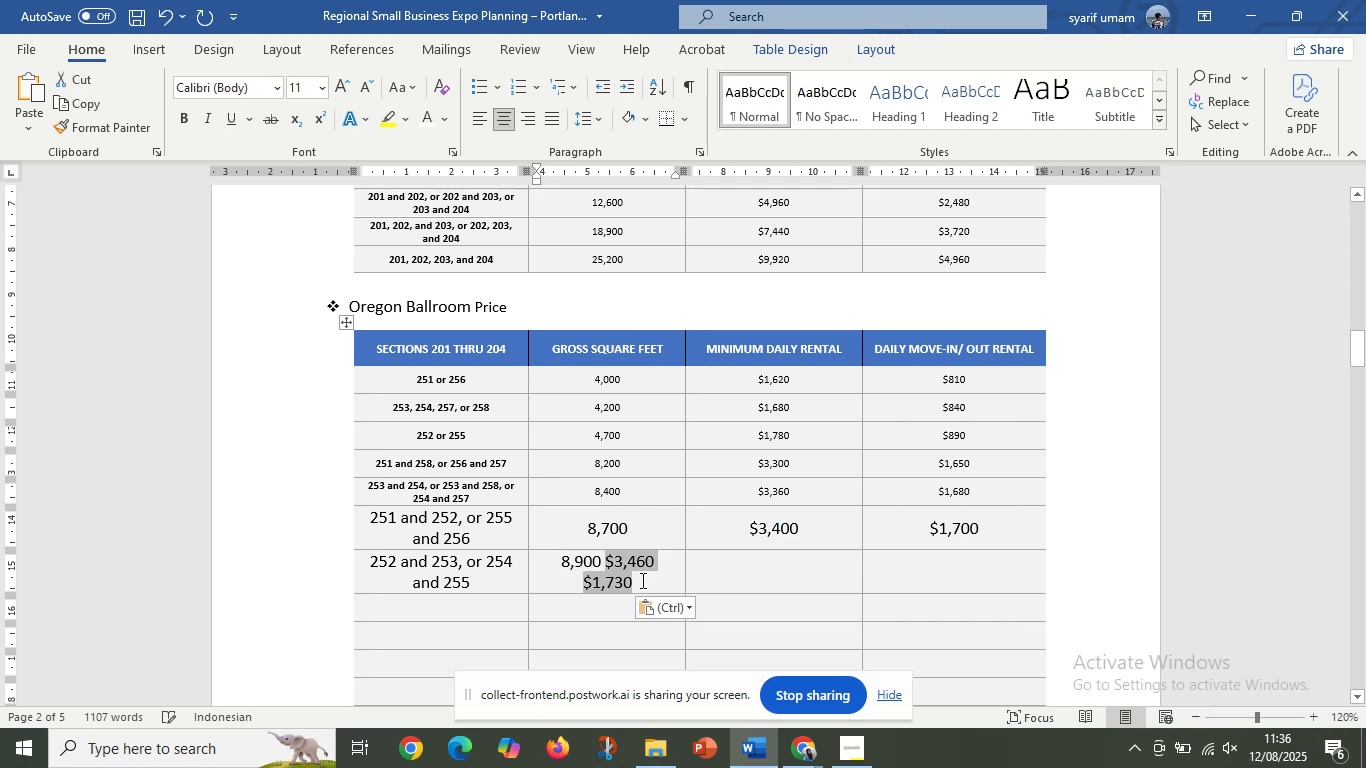 
key(Control+X)
 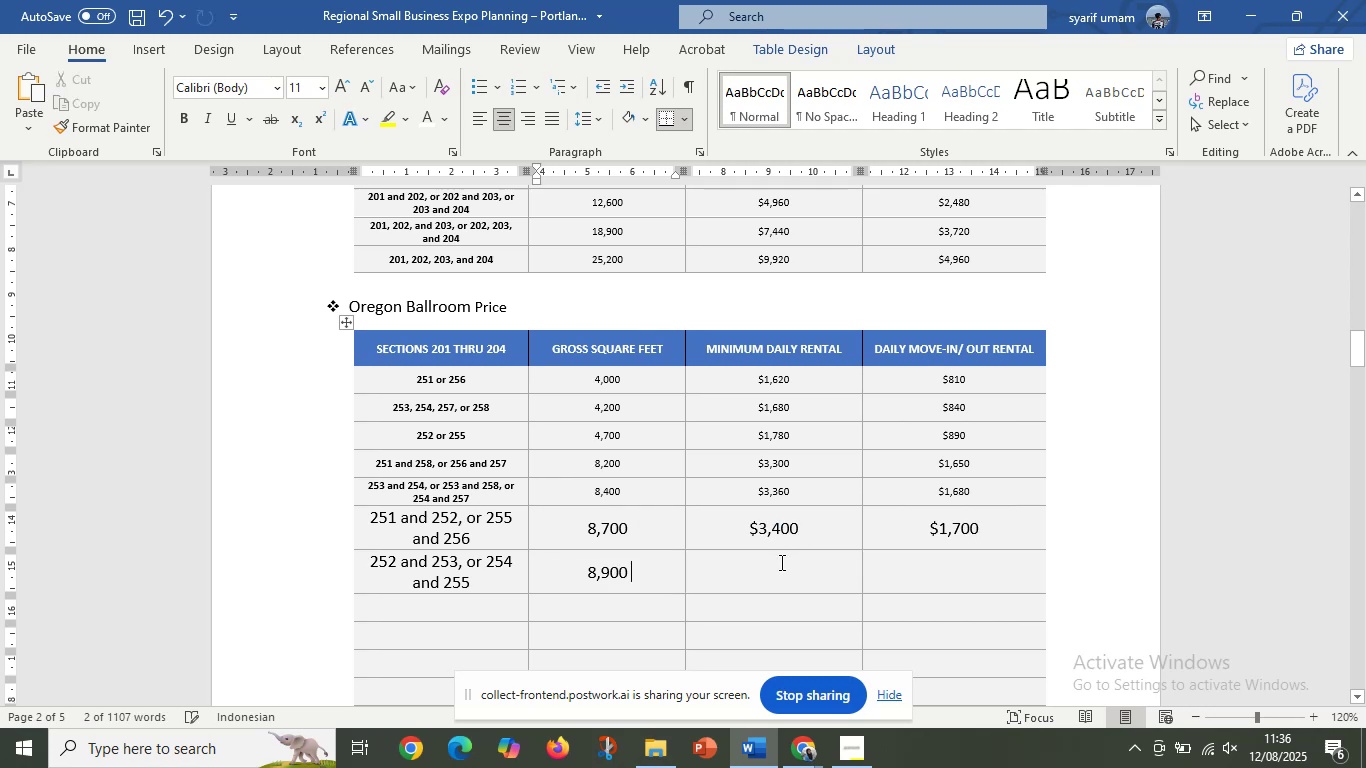 
left_click([780, 562])
 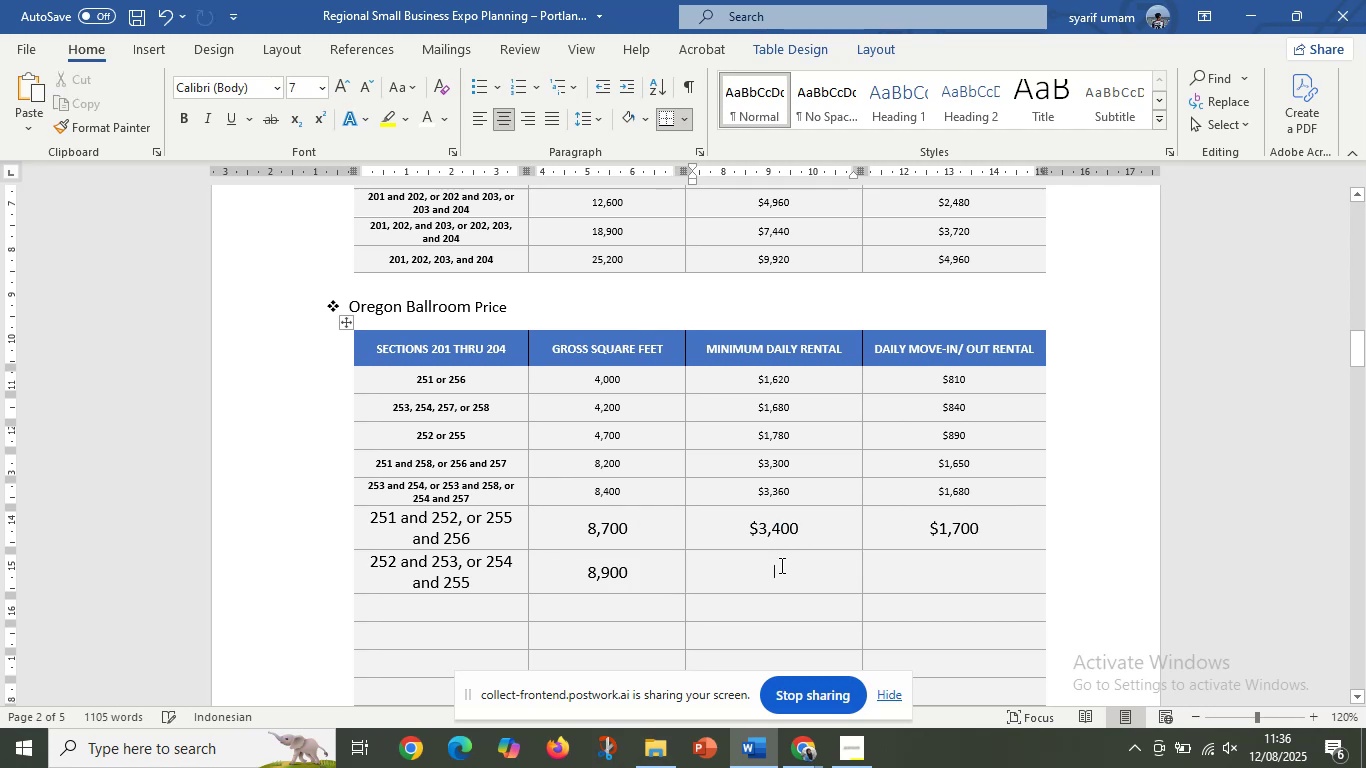 
key(Control+V)
 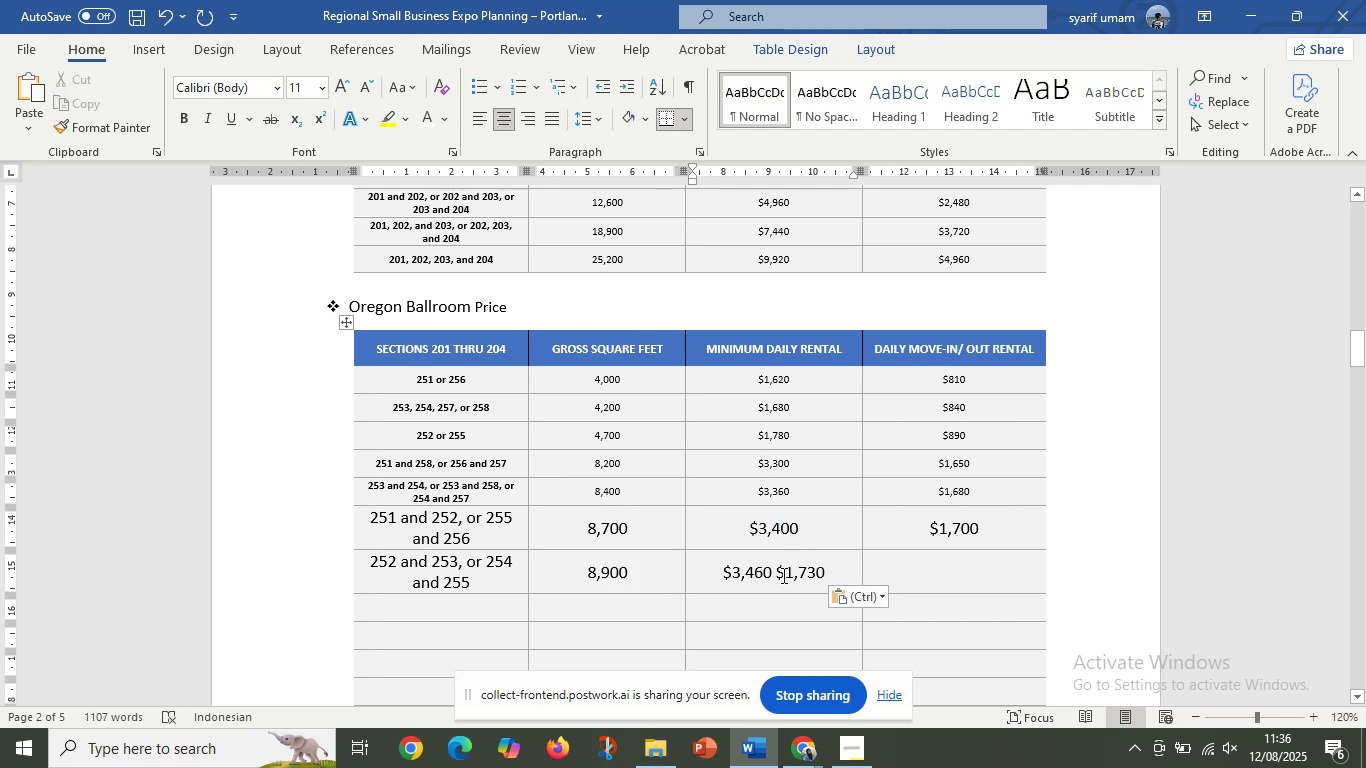 
left_click_drag(start_coordinate=[780, 577], to_coordinate=[845, 577])
 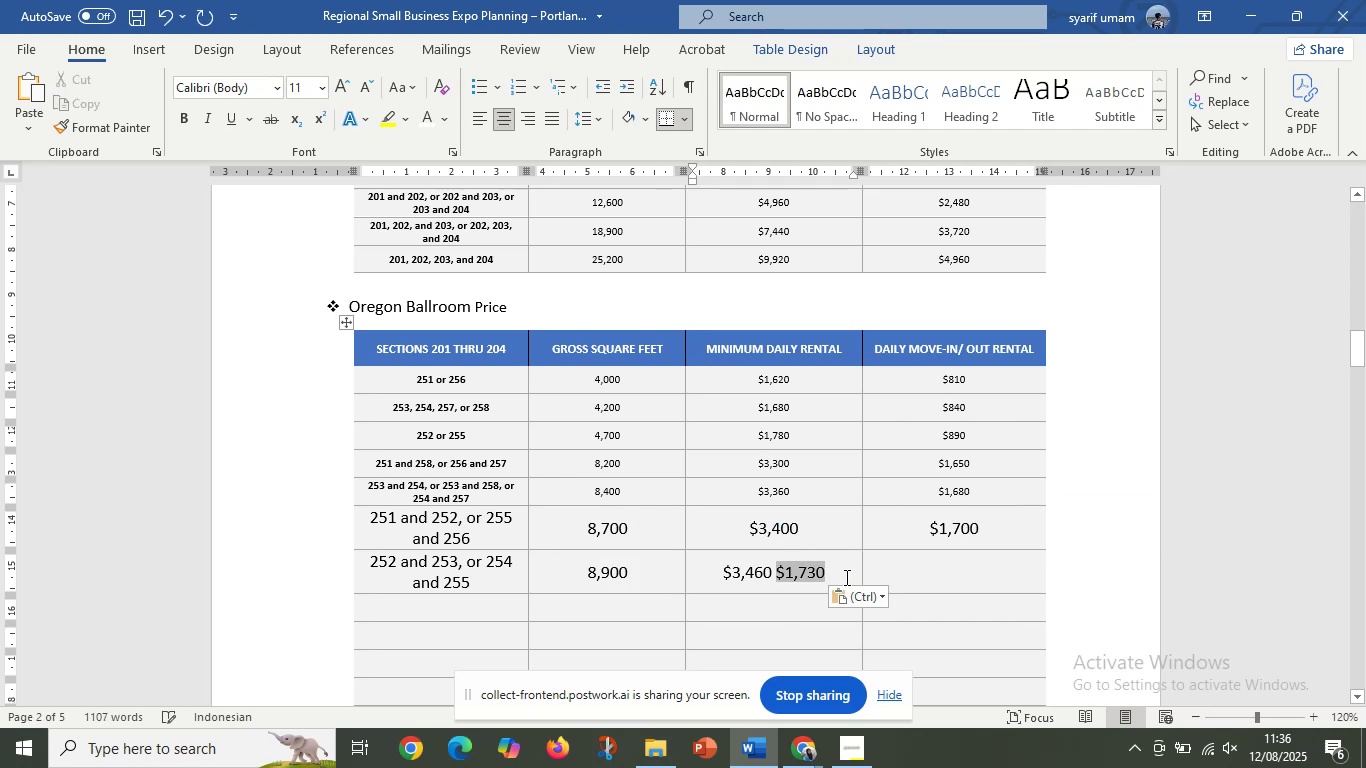 
key(Control+X)
 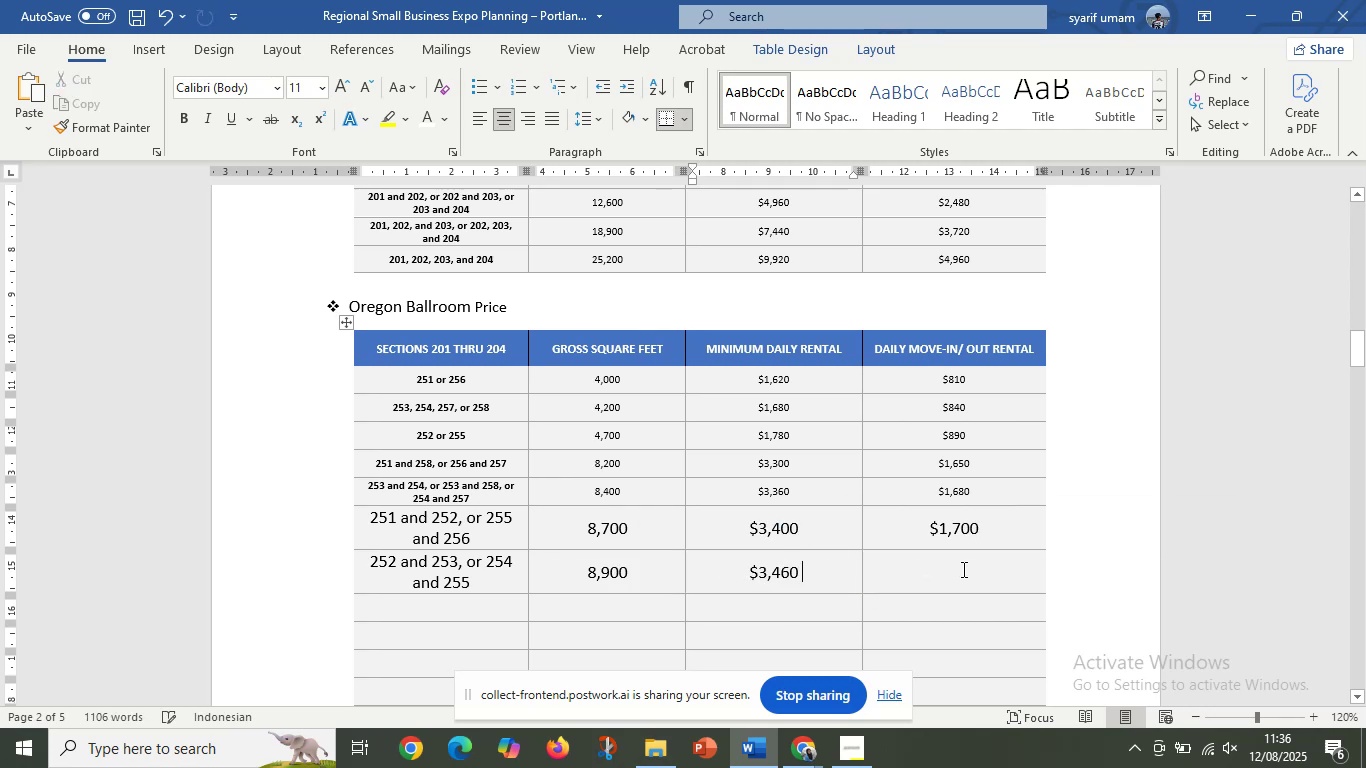 
left_click([962, 569])
 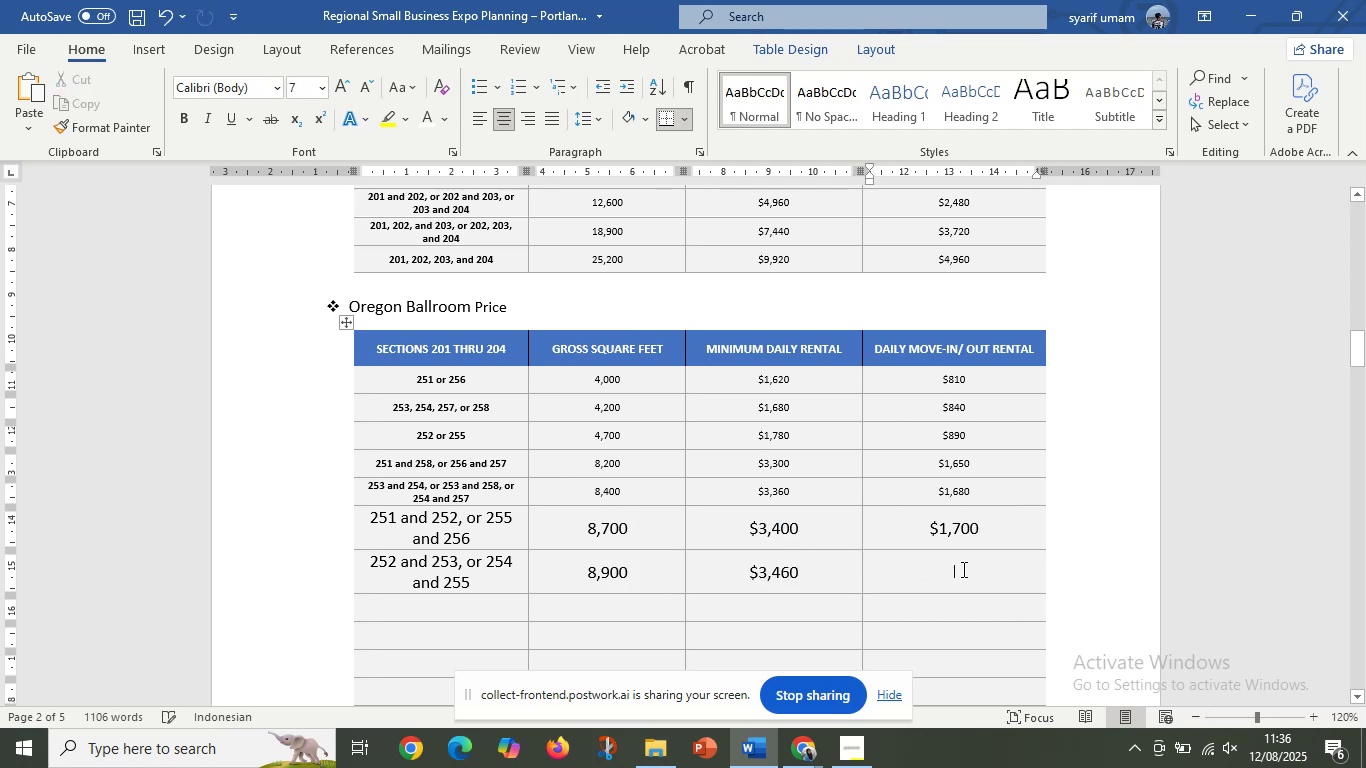 
key(Control+V)
 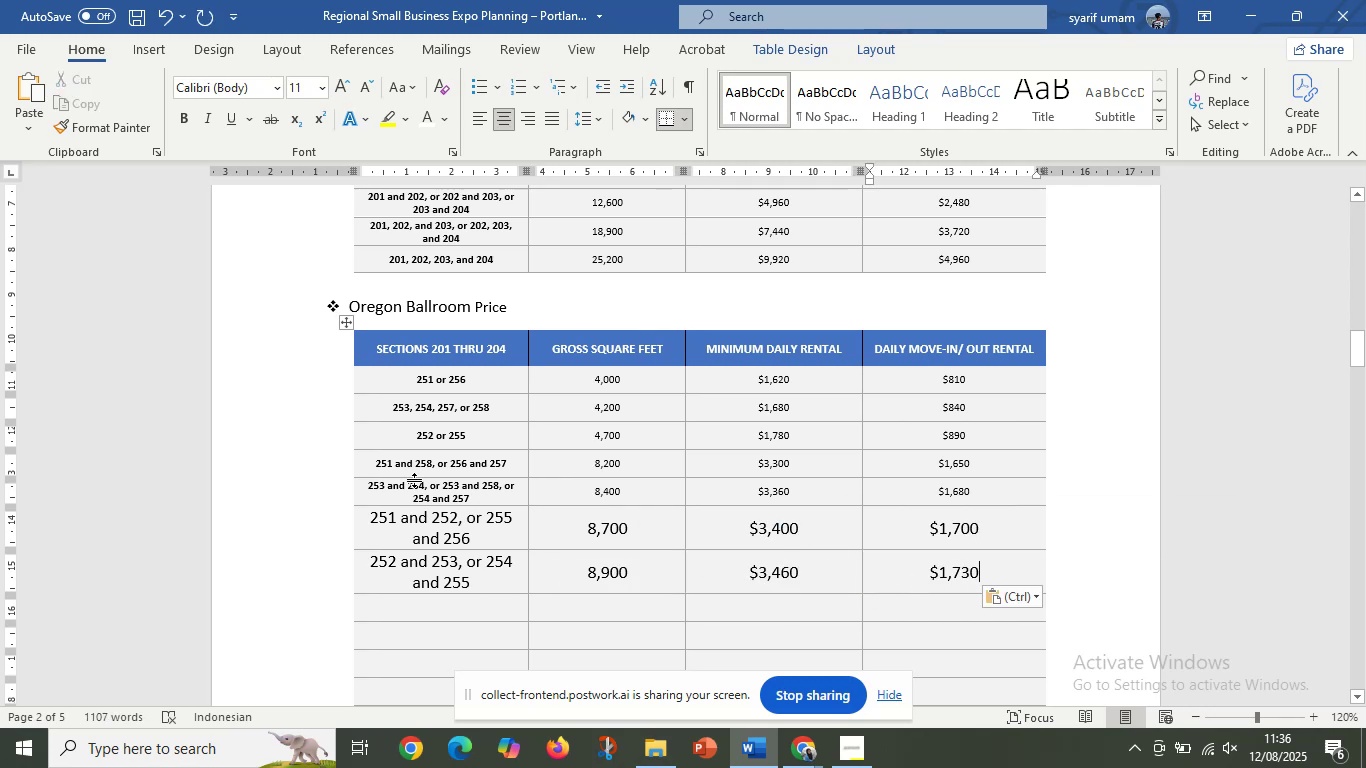 
left_click_drag(start_coordinate=[384, 487], to_coordinate=[494, 503])
 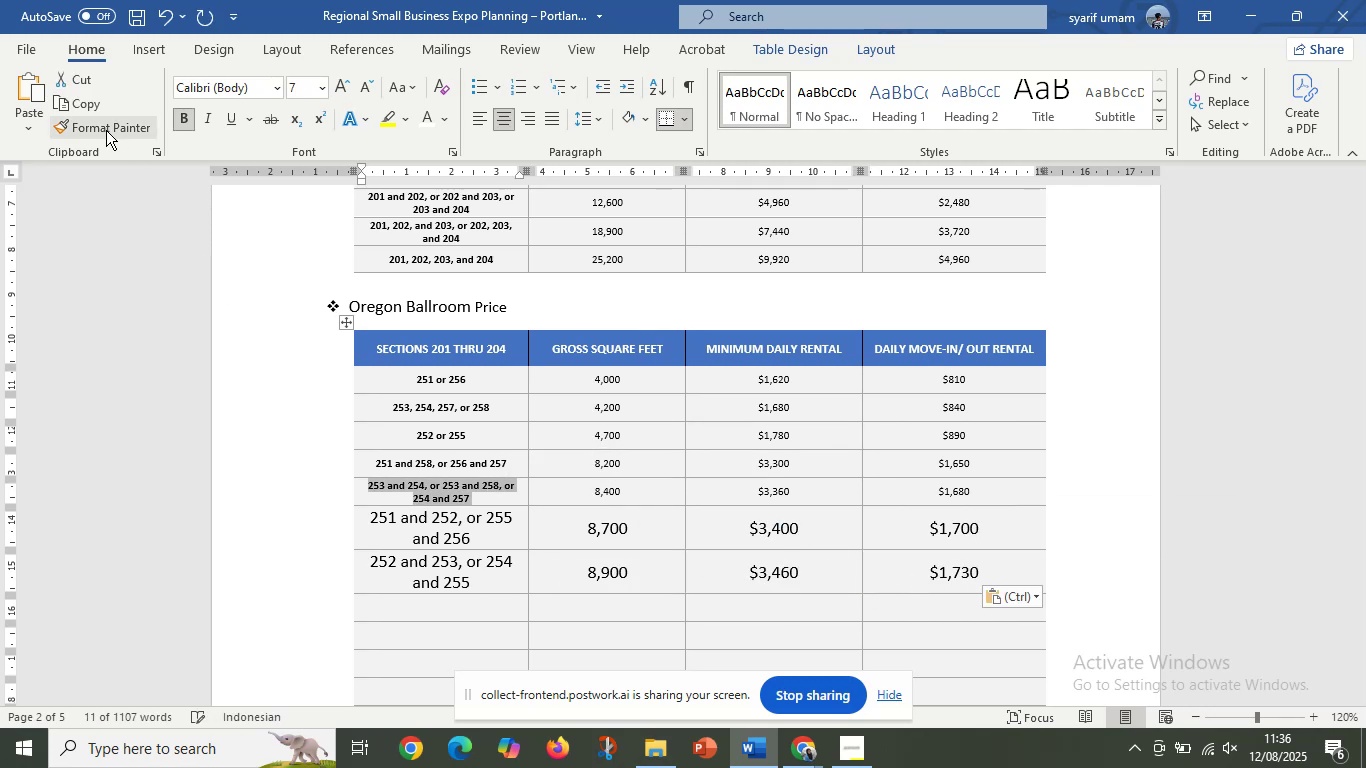 
left_click([106, 130])
 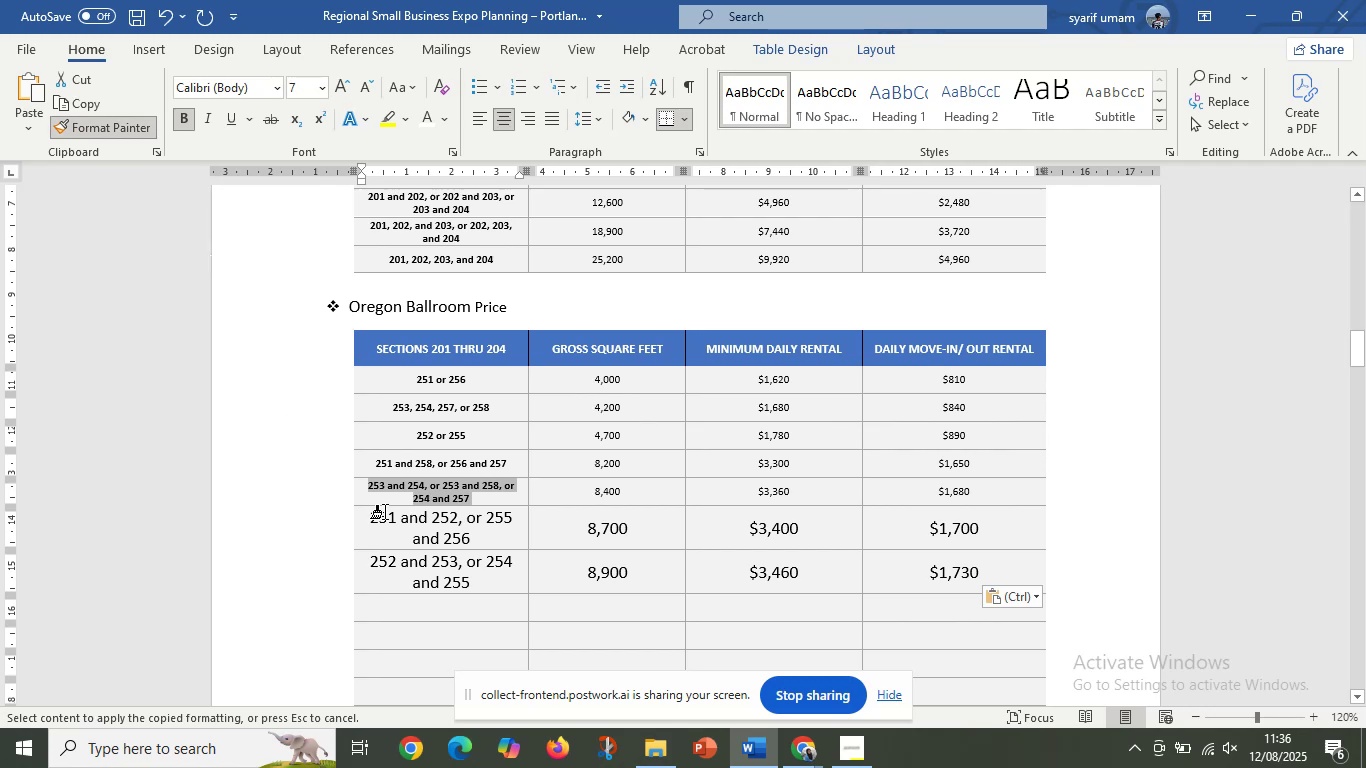 
left_click_drag(start_coordinate=[385, 512], to_coordinate=[490, 589])
 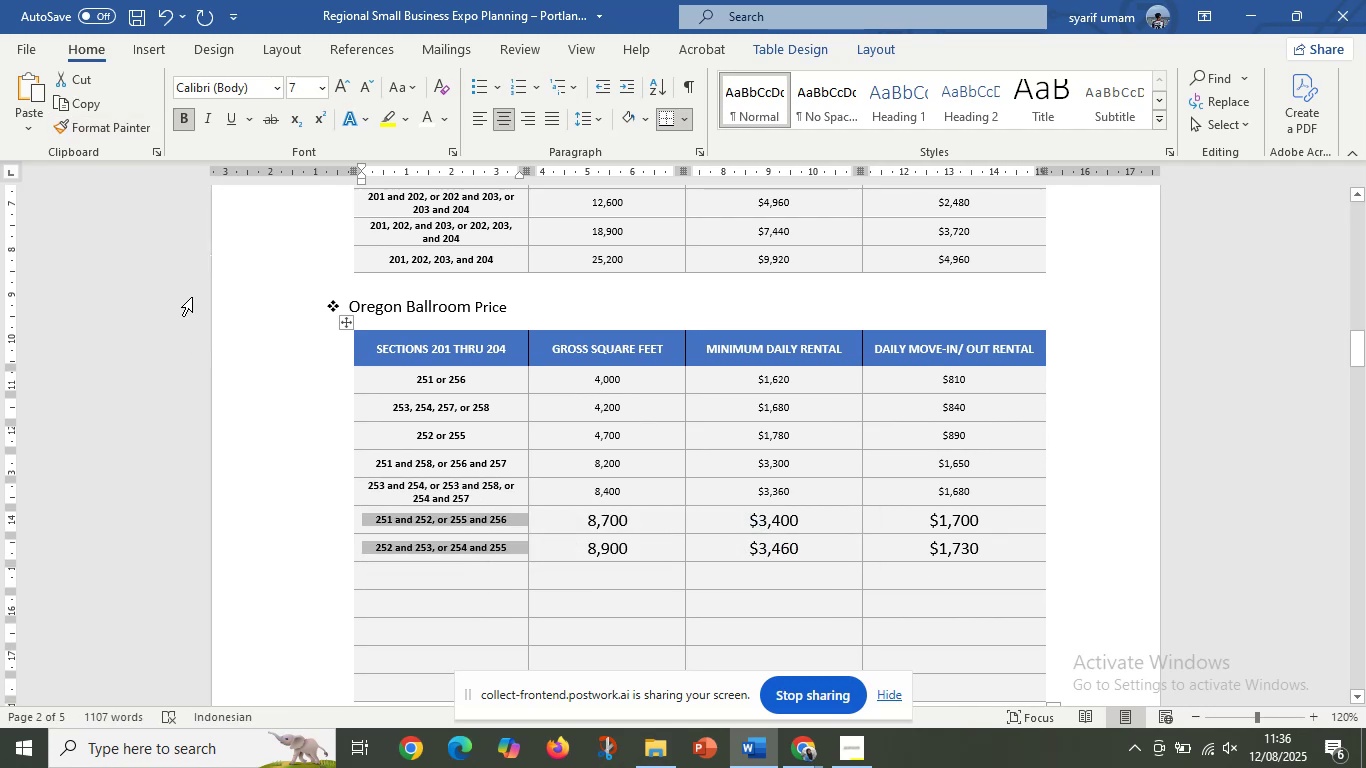 
left_click([191, 286])
 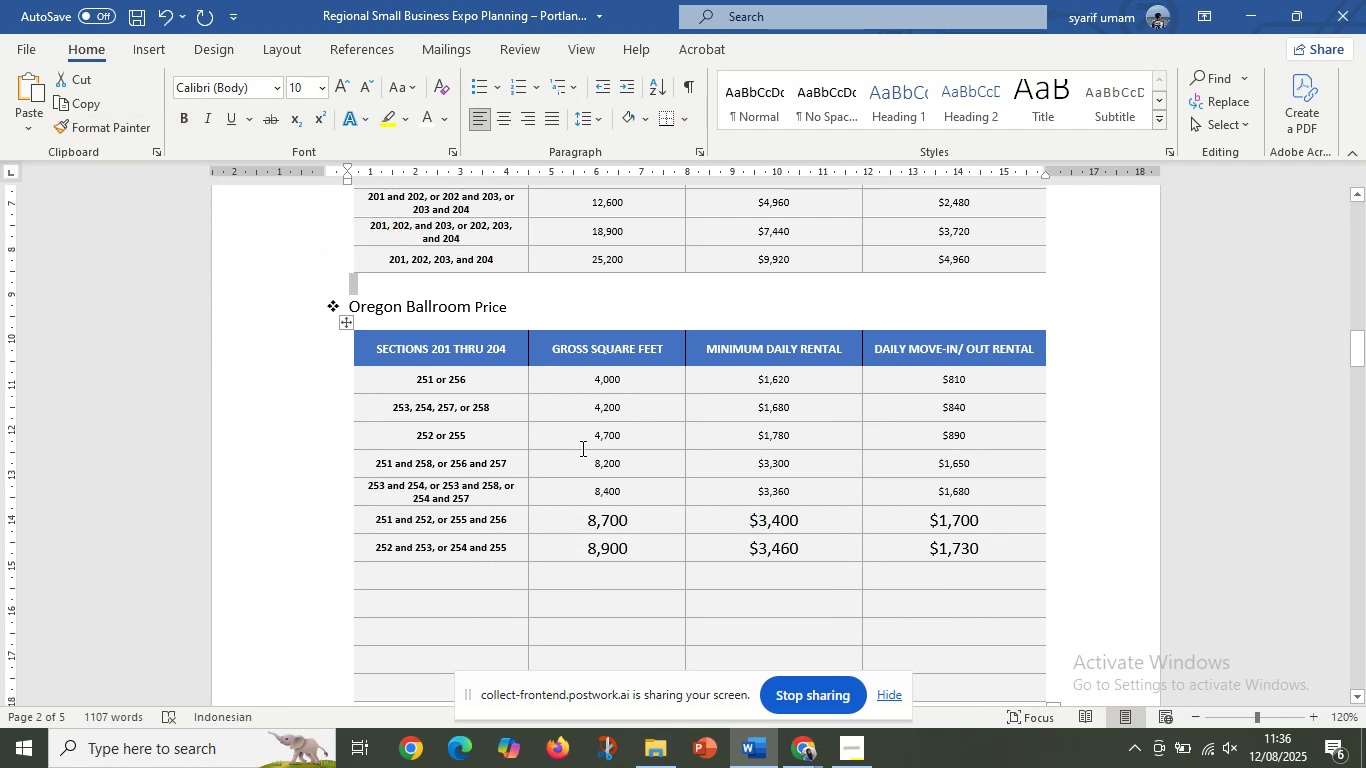 
left_click_drag(start_coordinate=[580, 459], to_coordinate=[642, 472])
 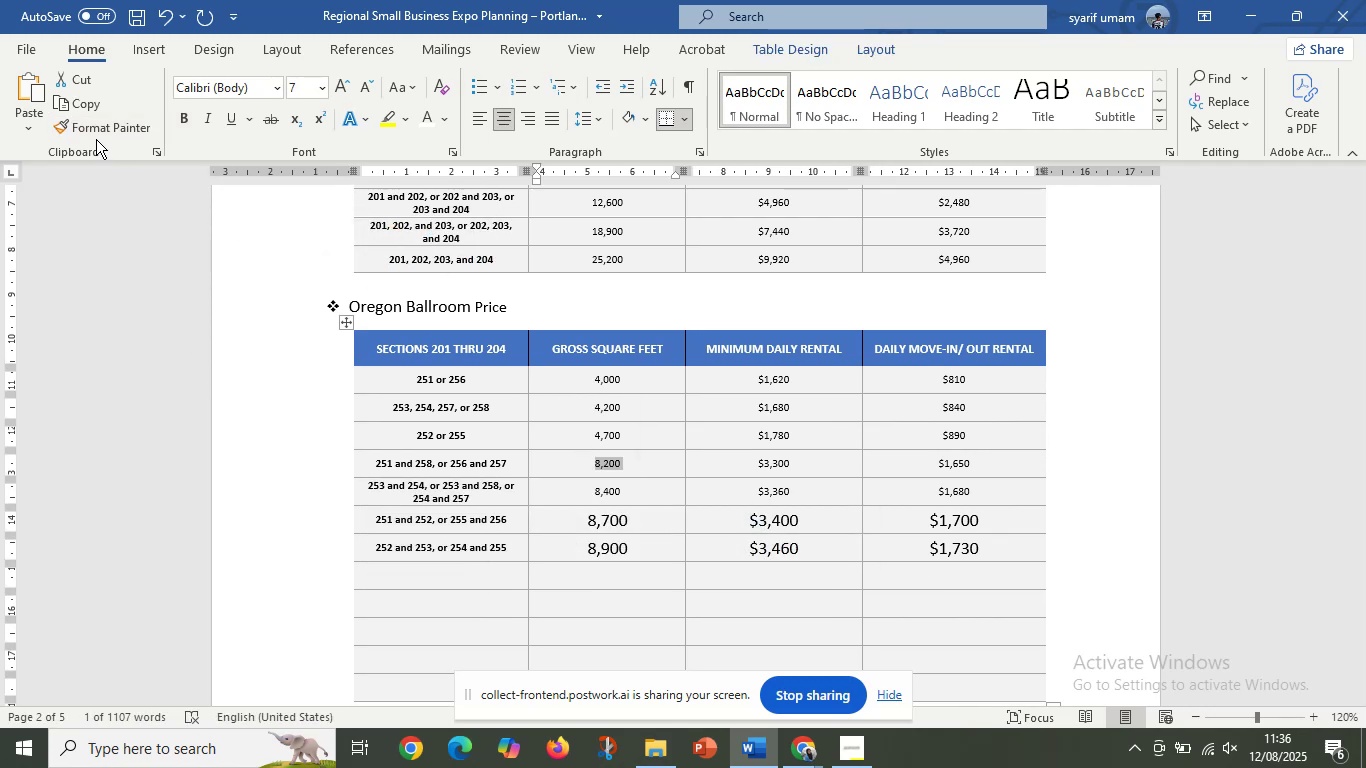 
double_click([96, 134])
 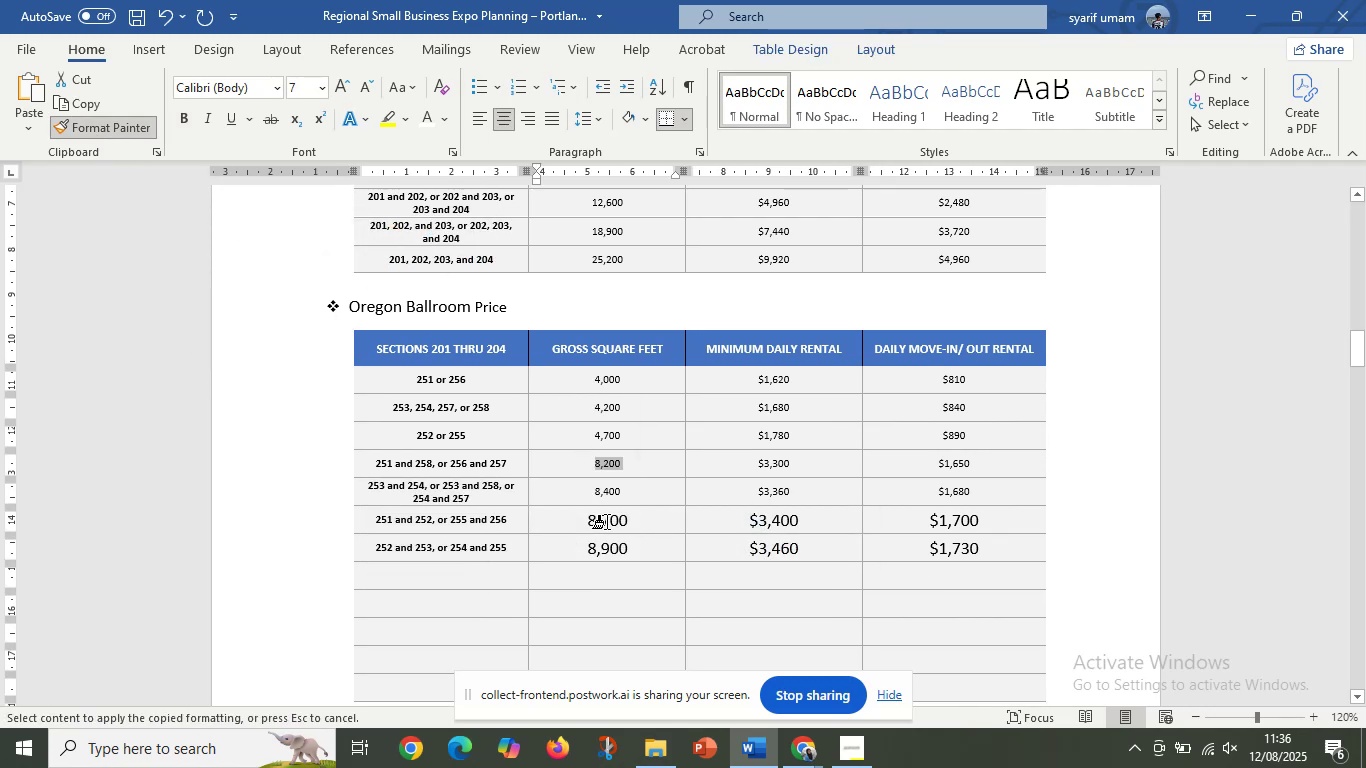 
left_click_drag(start_coordinate=[607, 521], to_coordinate=[967, 578])
 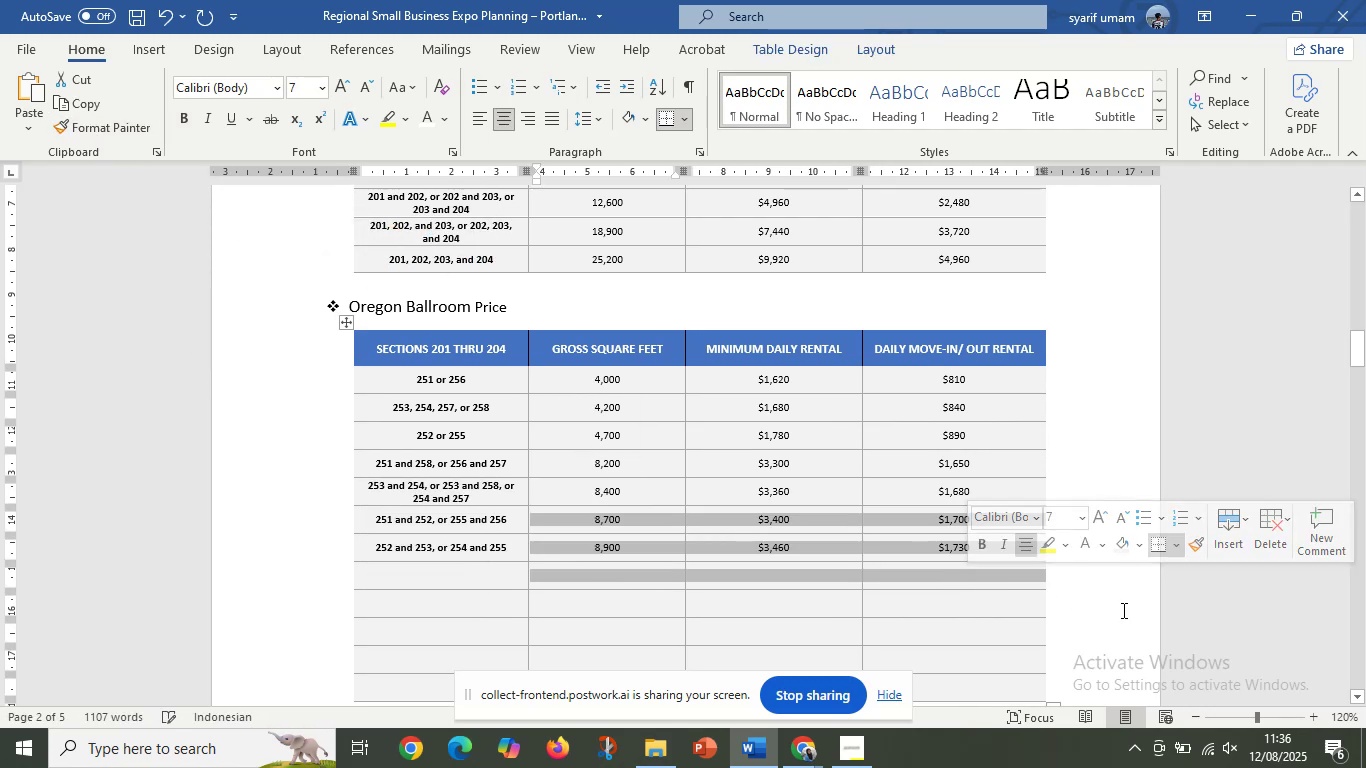 
left_click([1122, 610])
 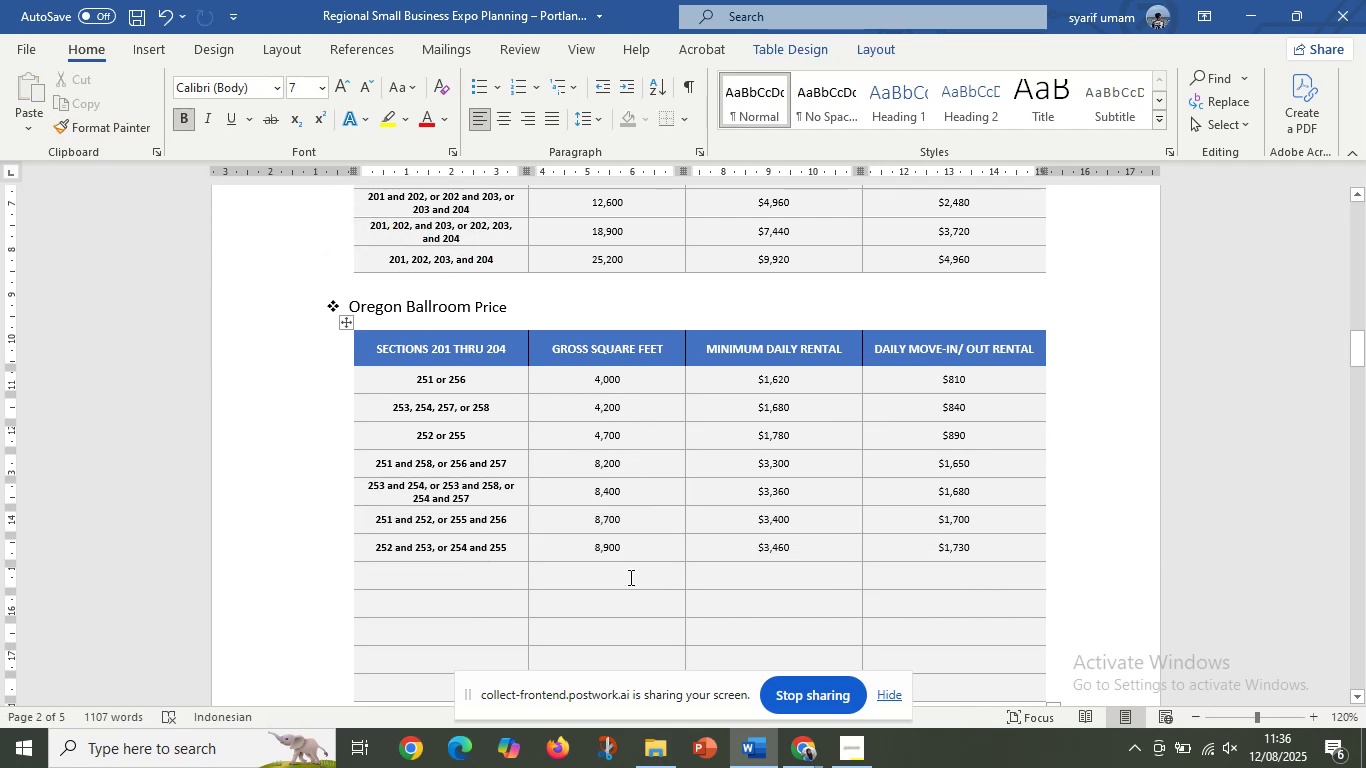 
scroll: coordinate [634, 575], scroll_direction: down, amount: 3.0
 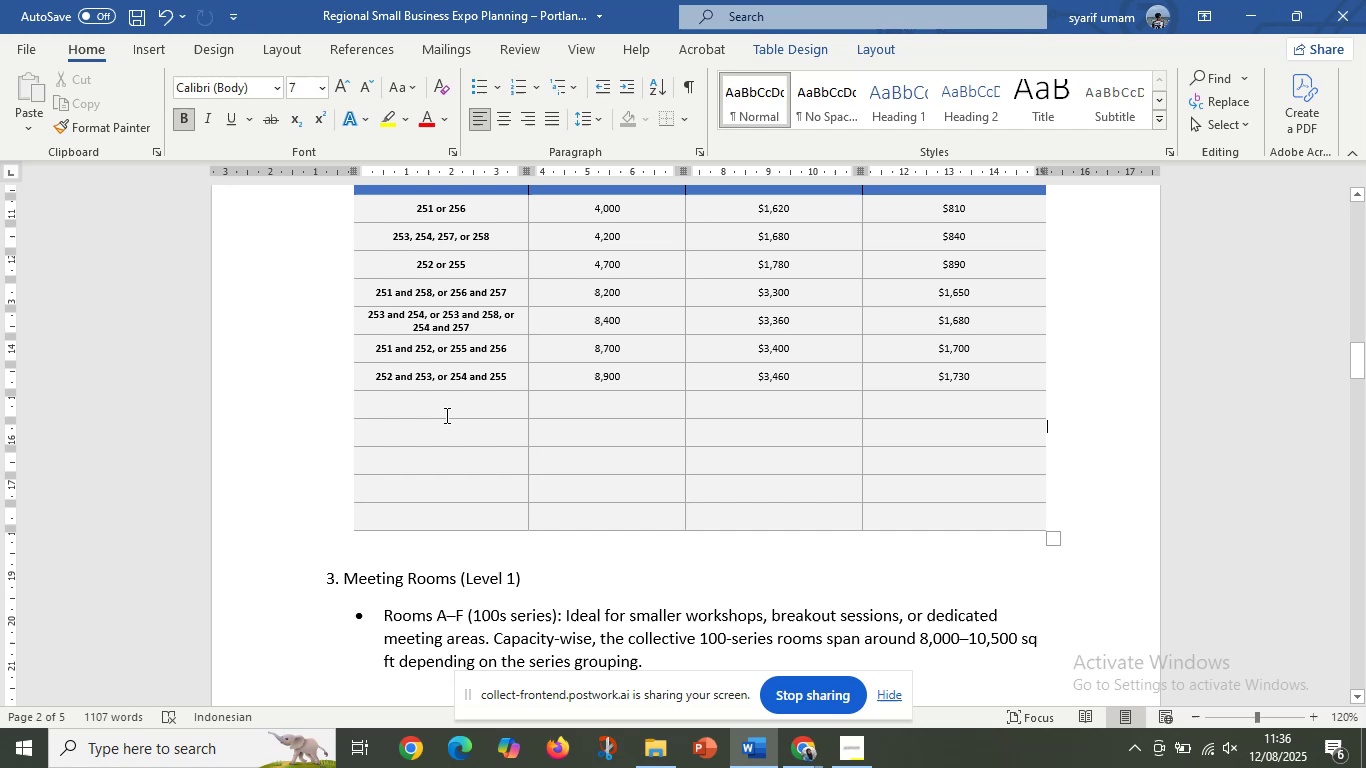 
double_click([442, 429])
 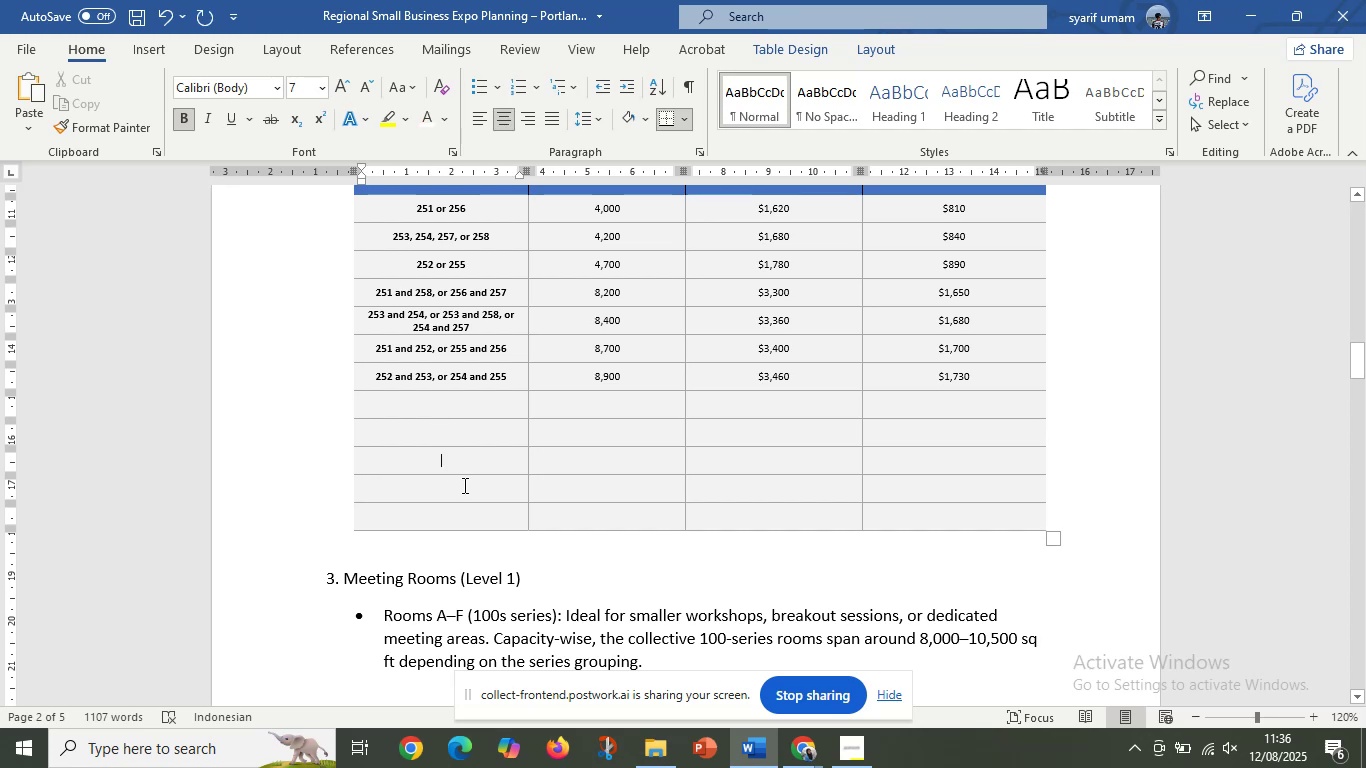 
double_click([463, 489])
 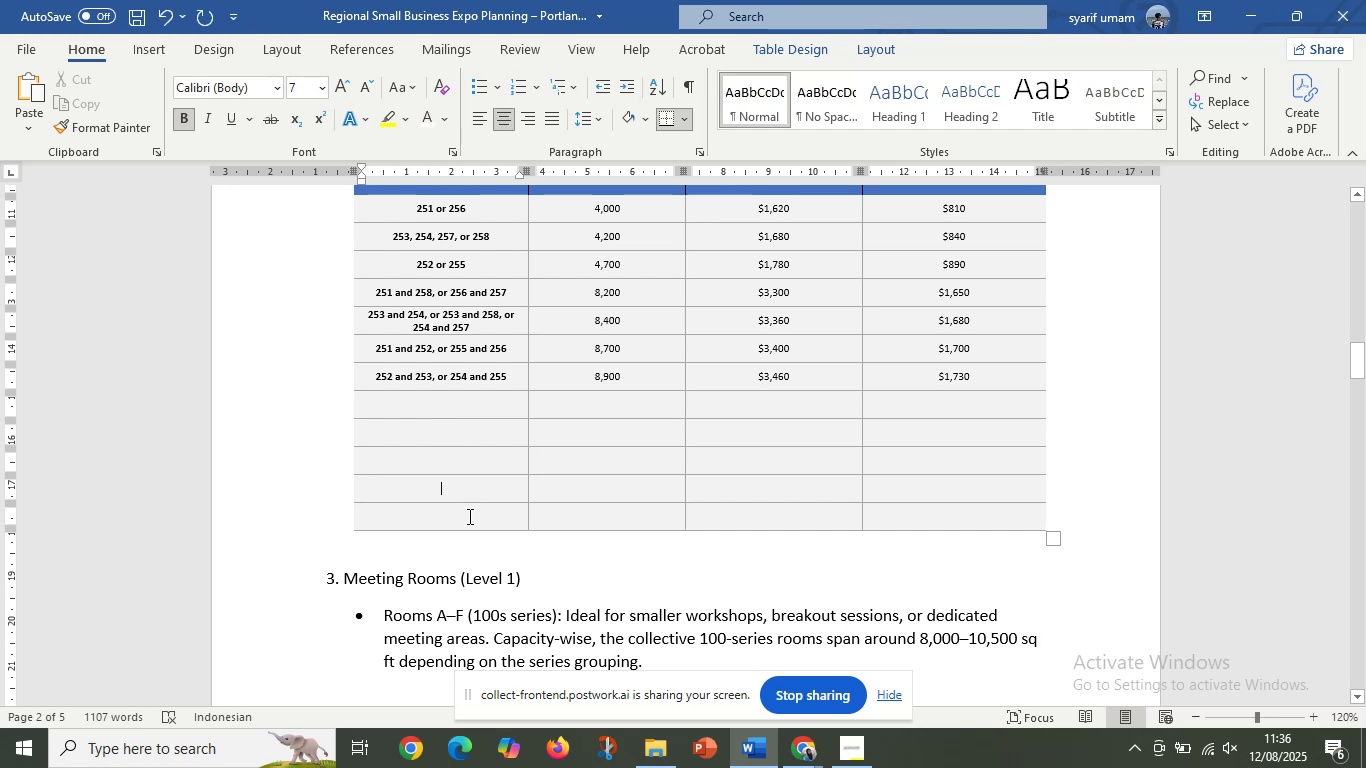 
triple_click([468, 516])
 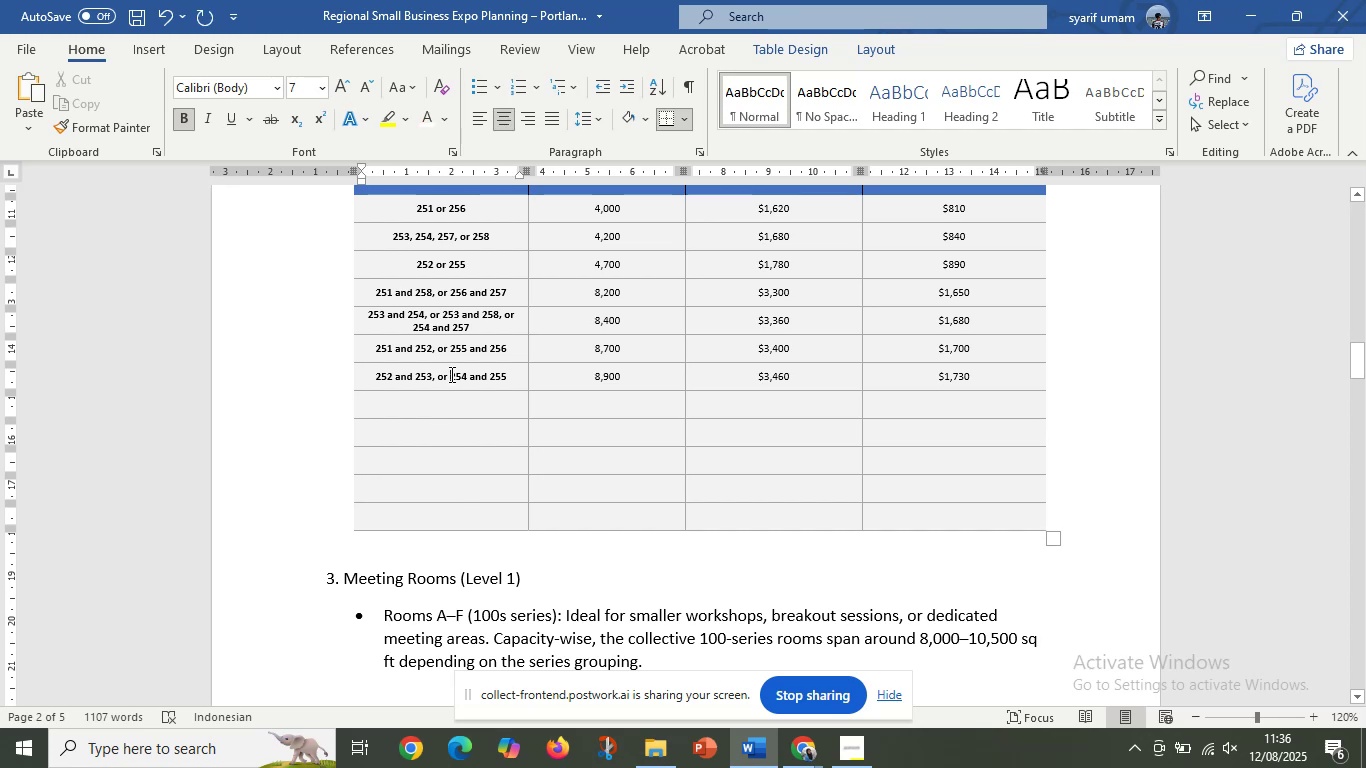 
double_click([449, 352])
 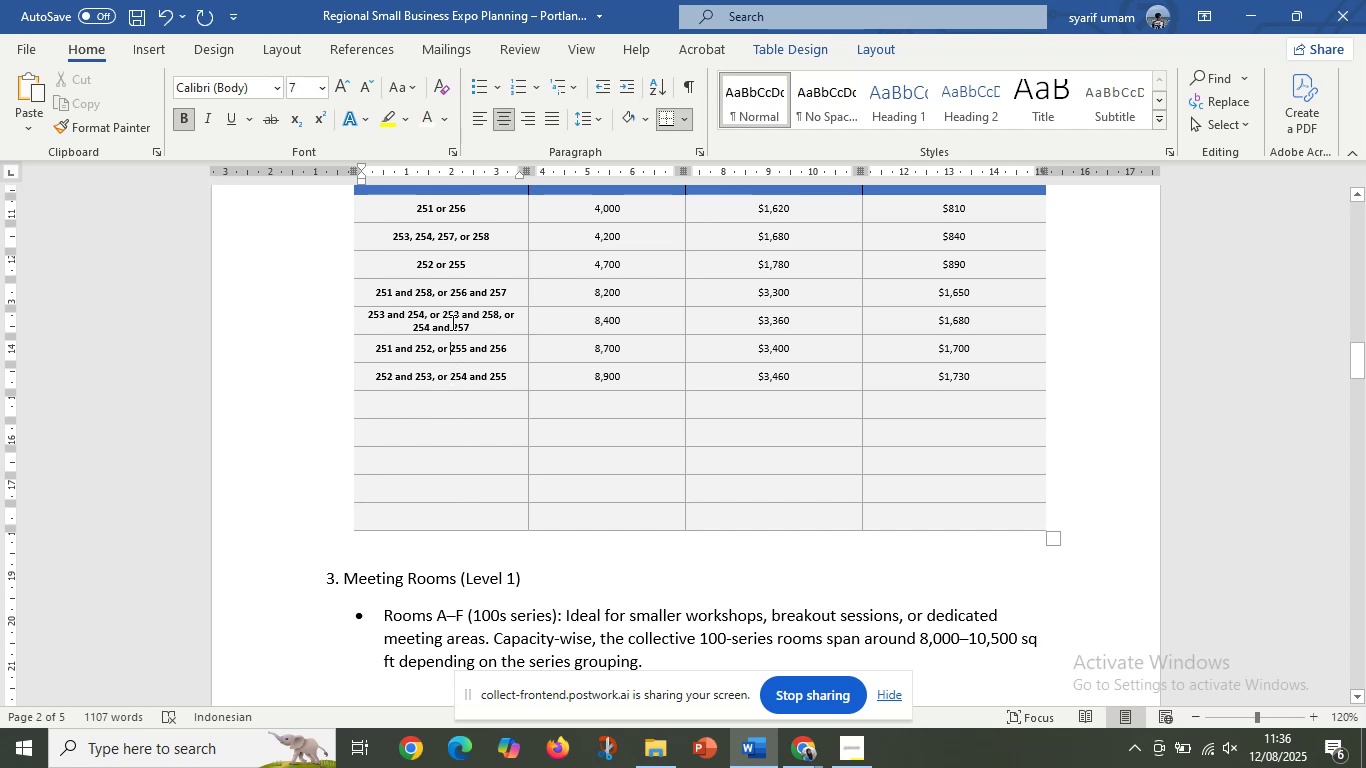 
triple_click([451, 322])
 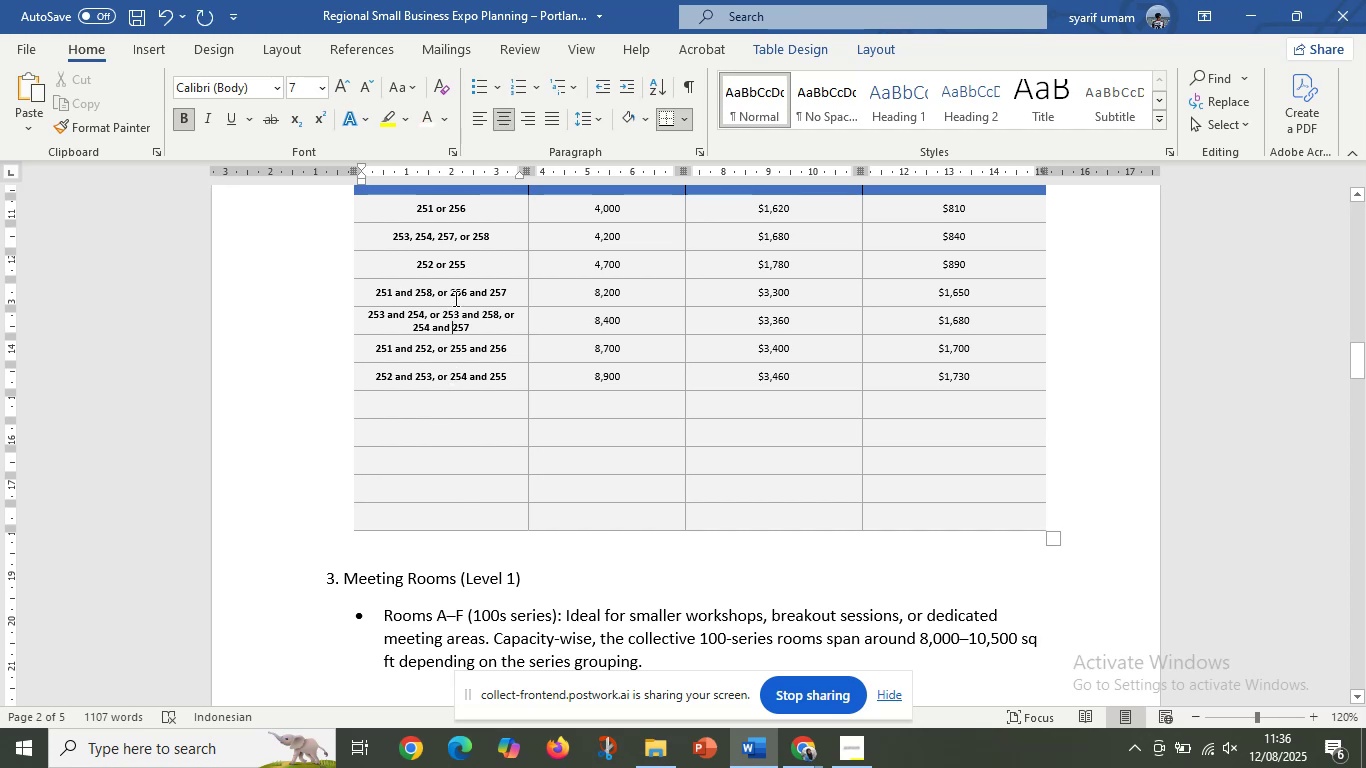 
triple_click([454, 298])
 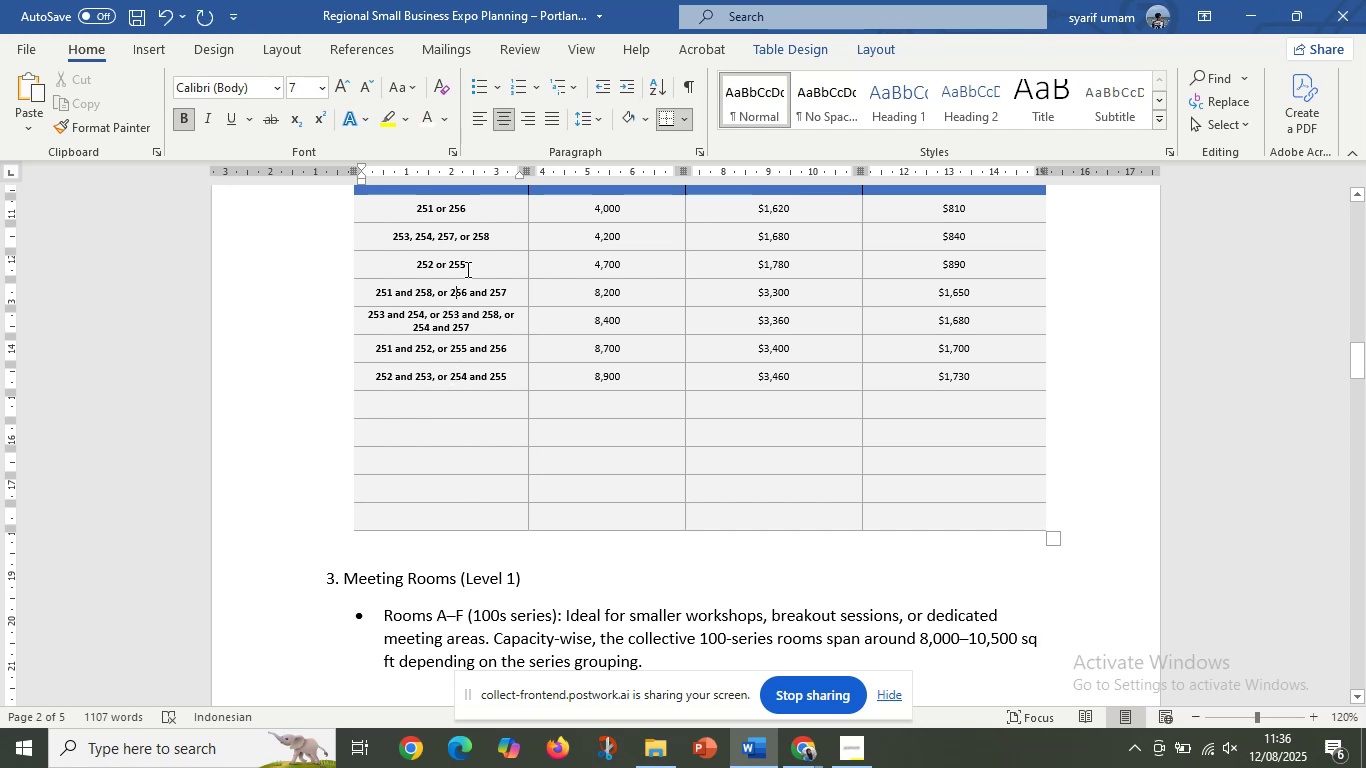 
left_click([466, 269])
 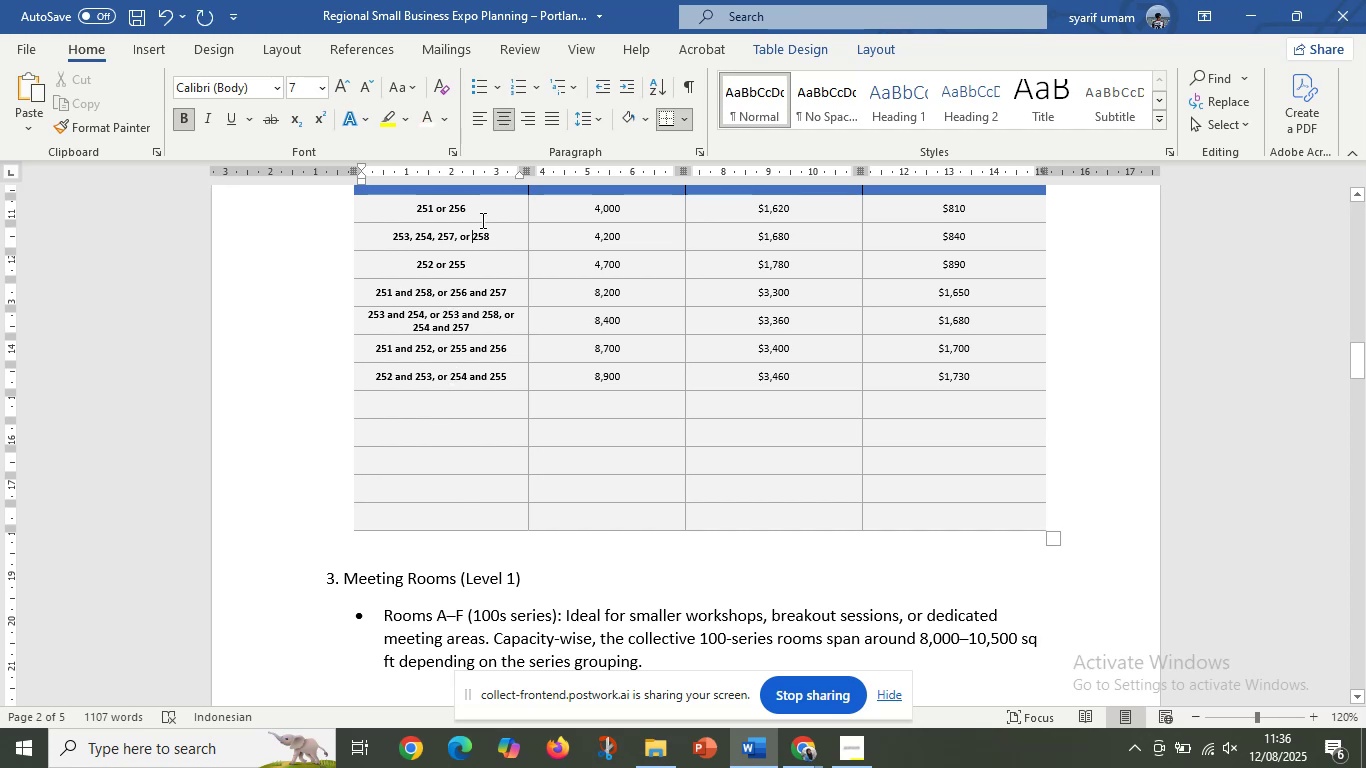 
double_click([481, 219])
 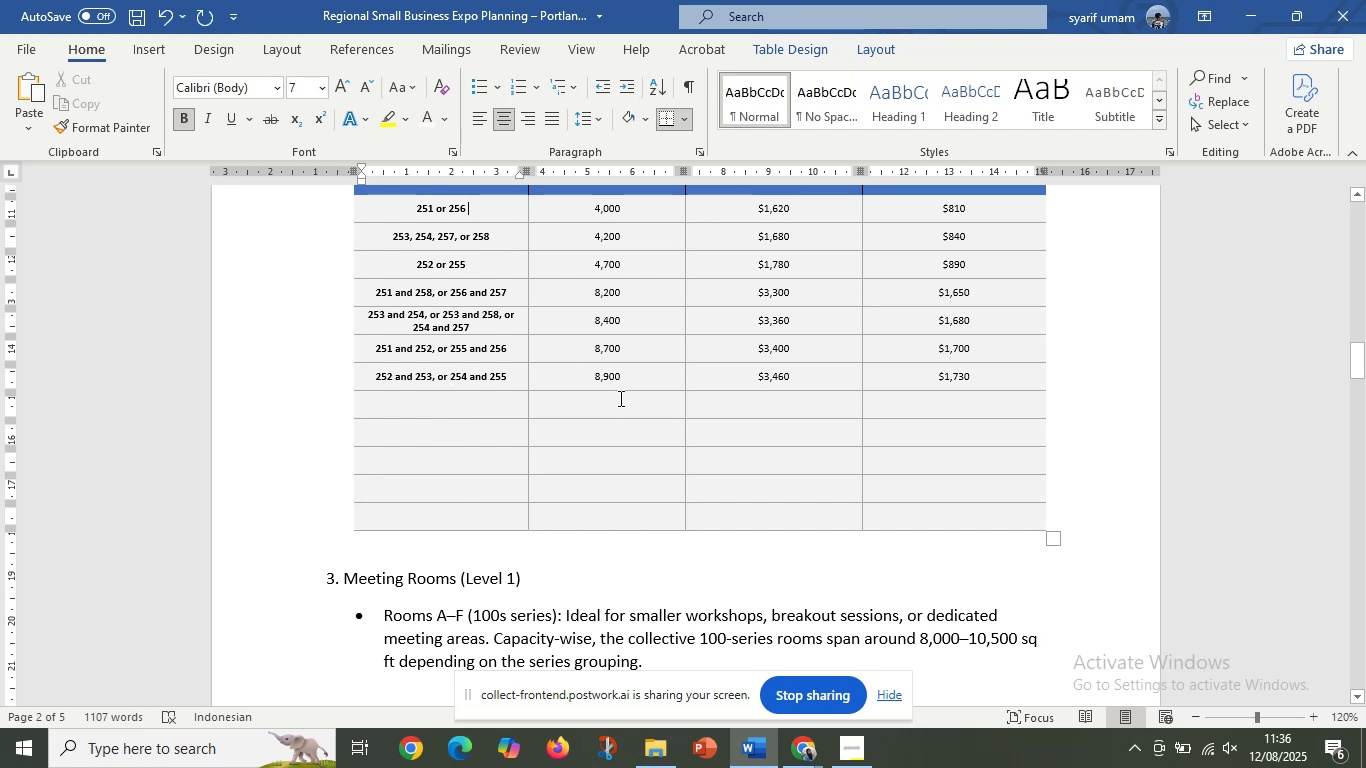 
scroll: coordinate [619, 398], scroll_direction: down, amount: 1.0
 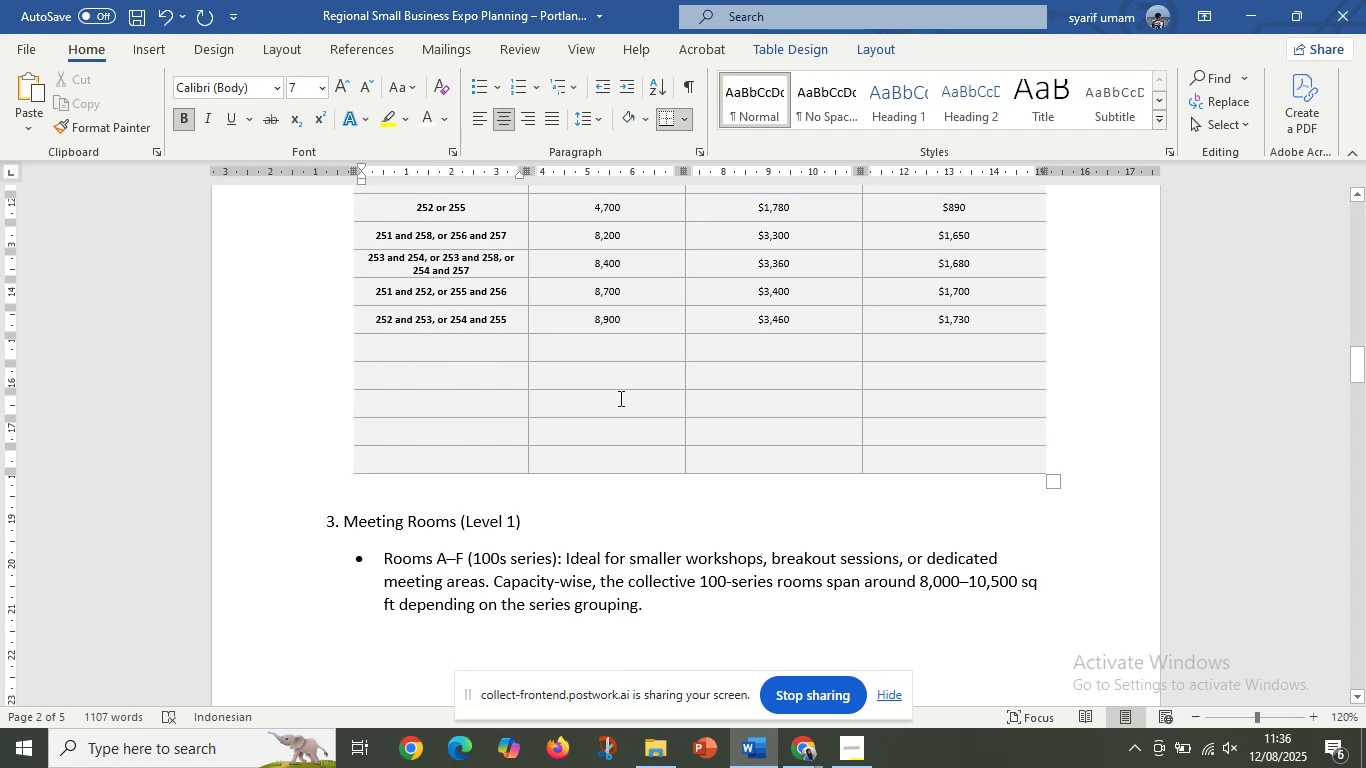 
scroll: coordinate [619, 398], scroll_direction: up, amount: 2.0
 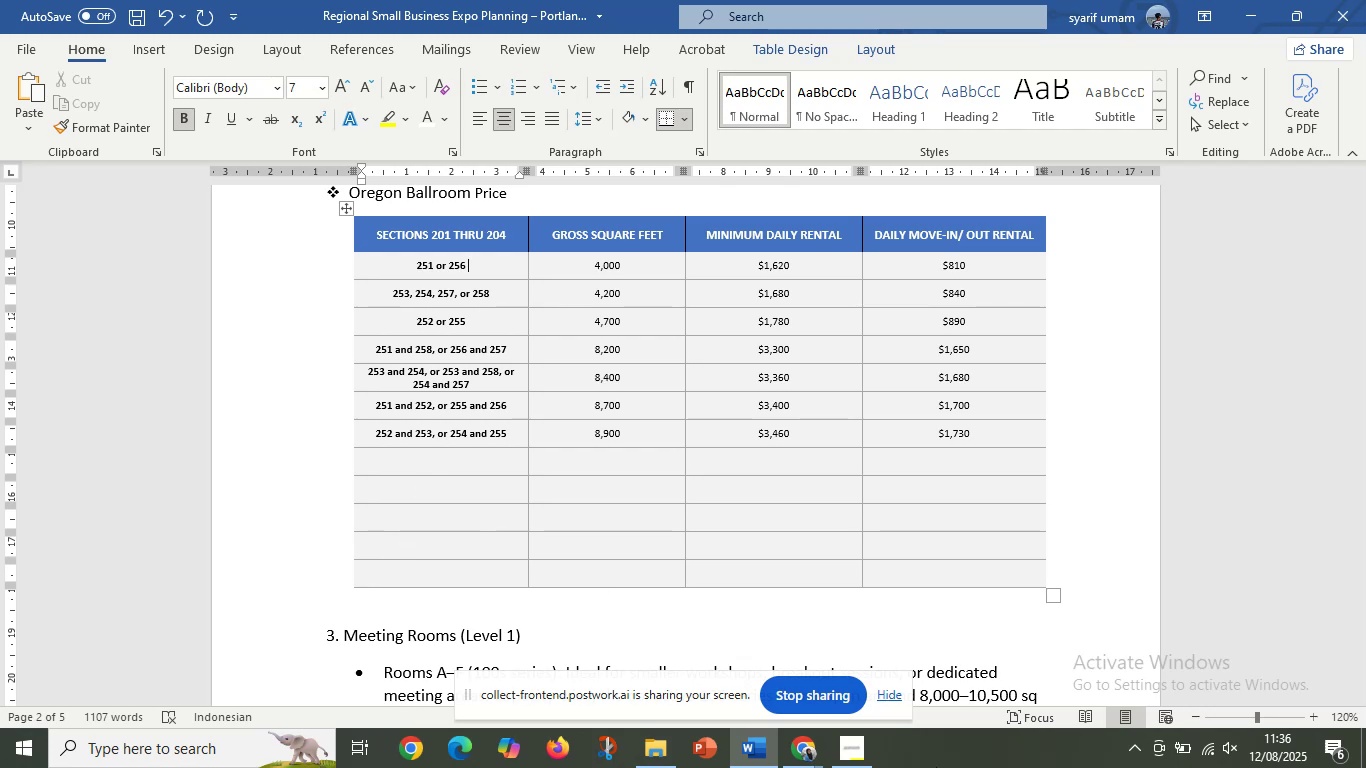 
left_click([798, 747])
 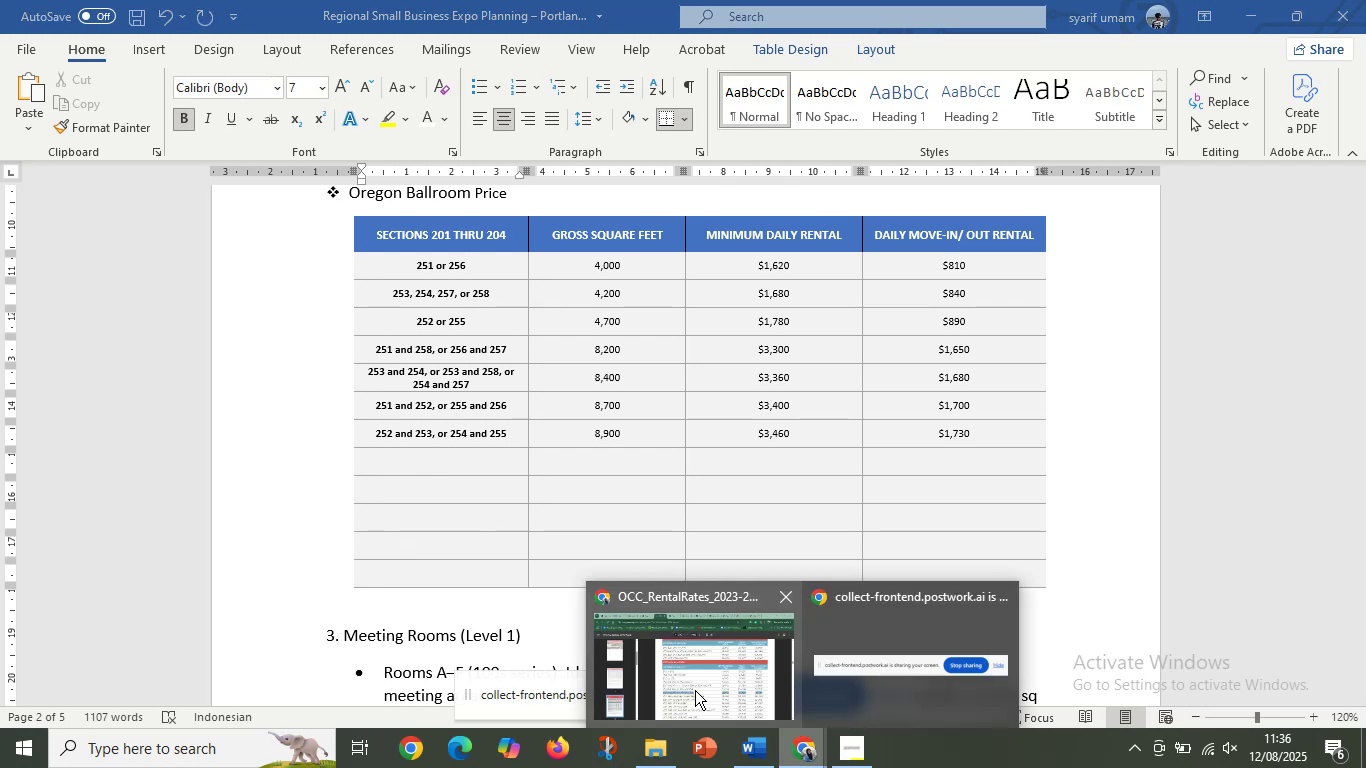 
left_click([695, 690])
 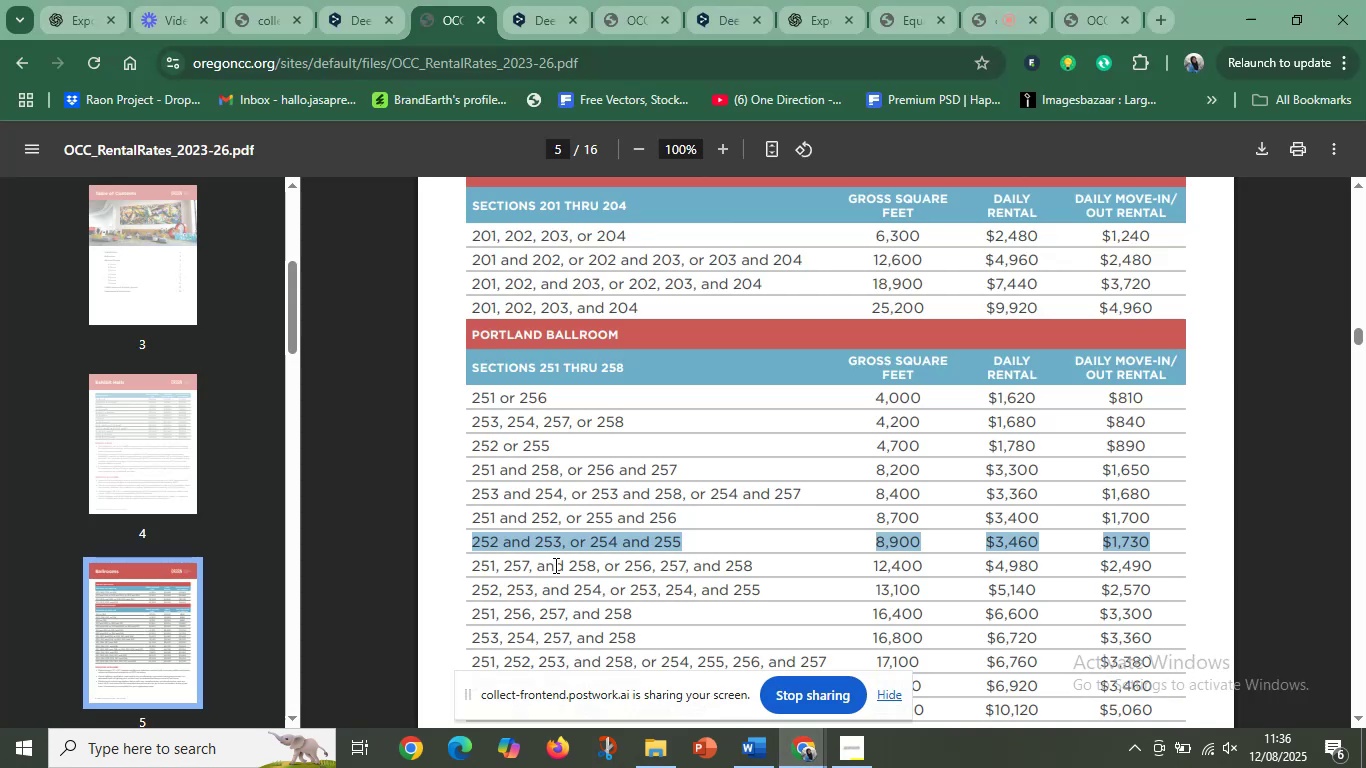 
scroll: coordinate [563, 568], scroll_direction: down, amount: 2.0
 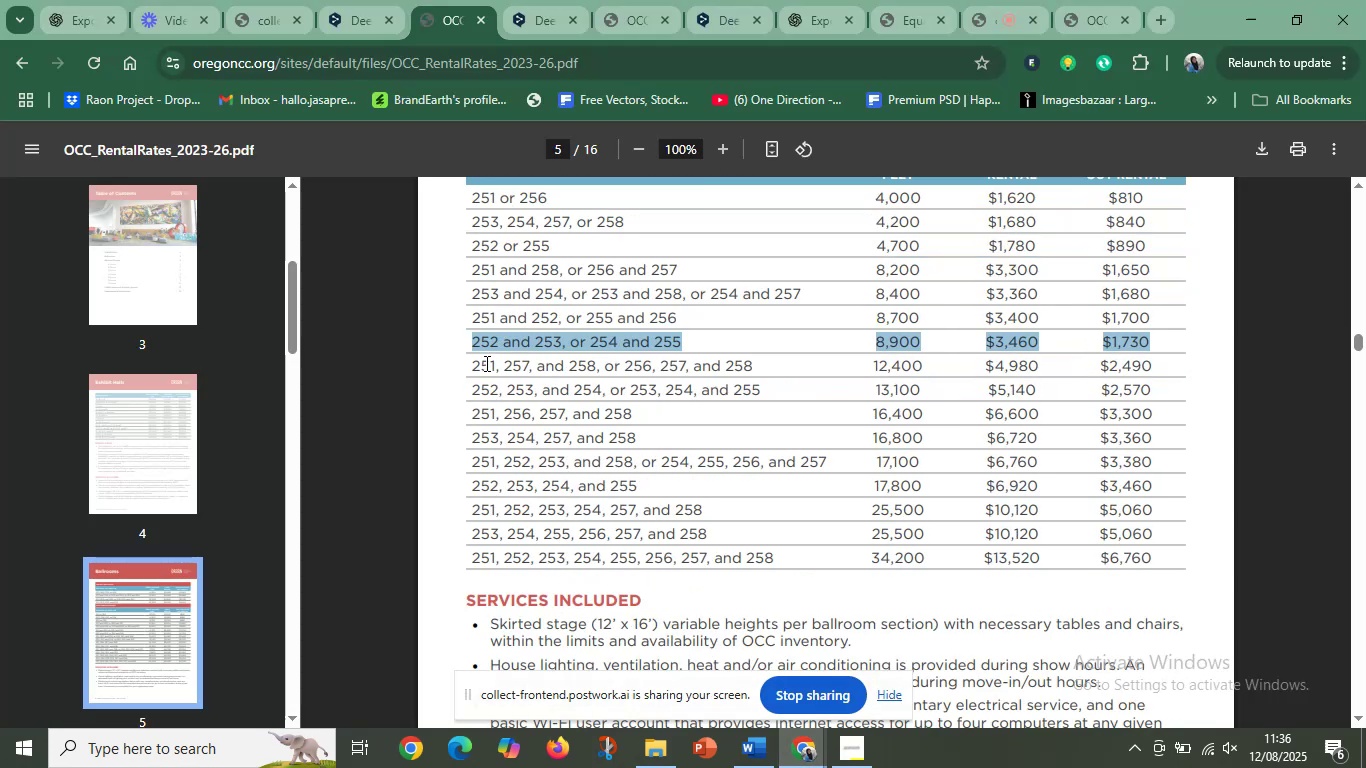 
left_click_drag(start_coordinate=[482, 366], to_coordinate=[862, 363])
 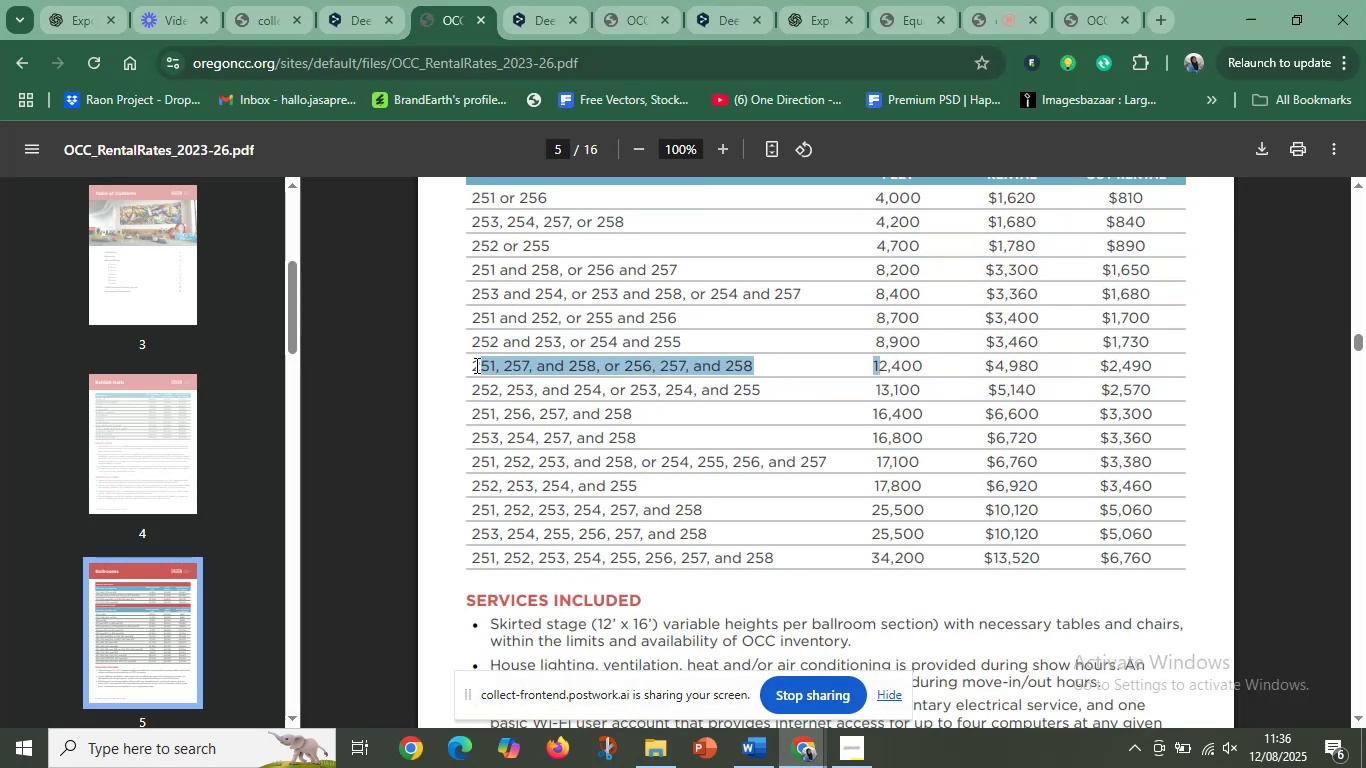 
left_click_drag(start_coordinate=[469, 366], to_coordinate=[1148, 366])
 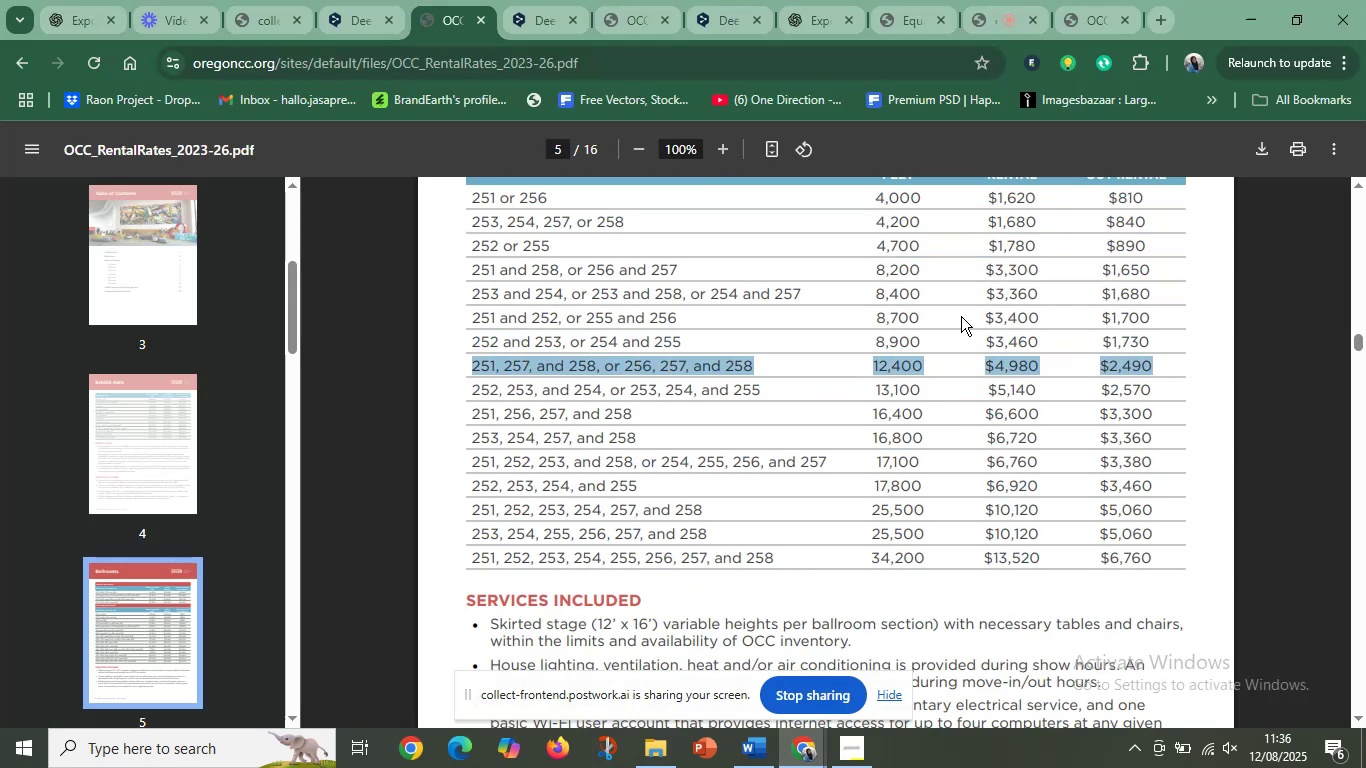 
key(Control+C)
 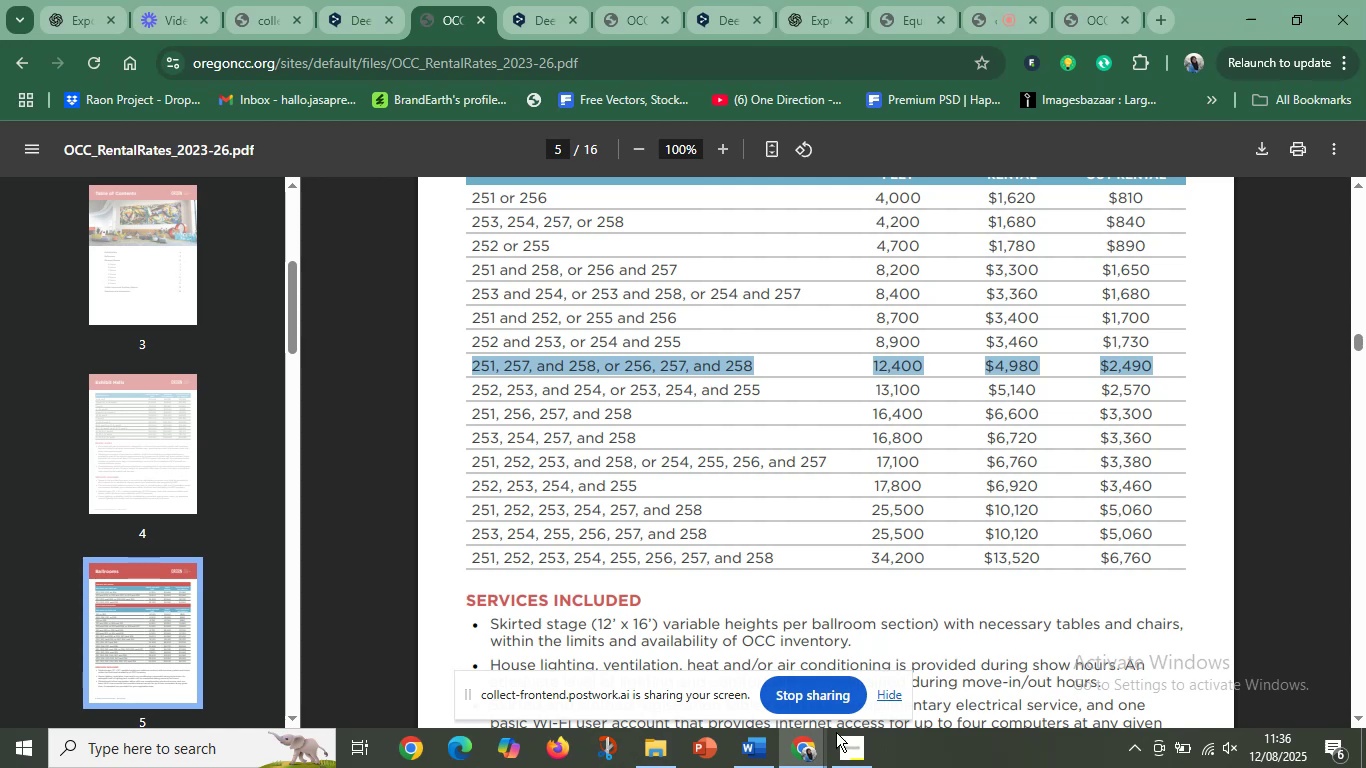 
left_click([761, 767])
 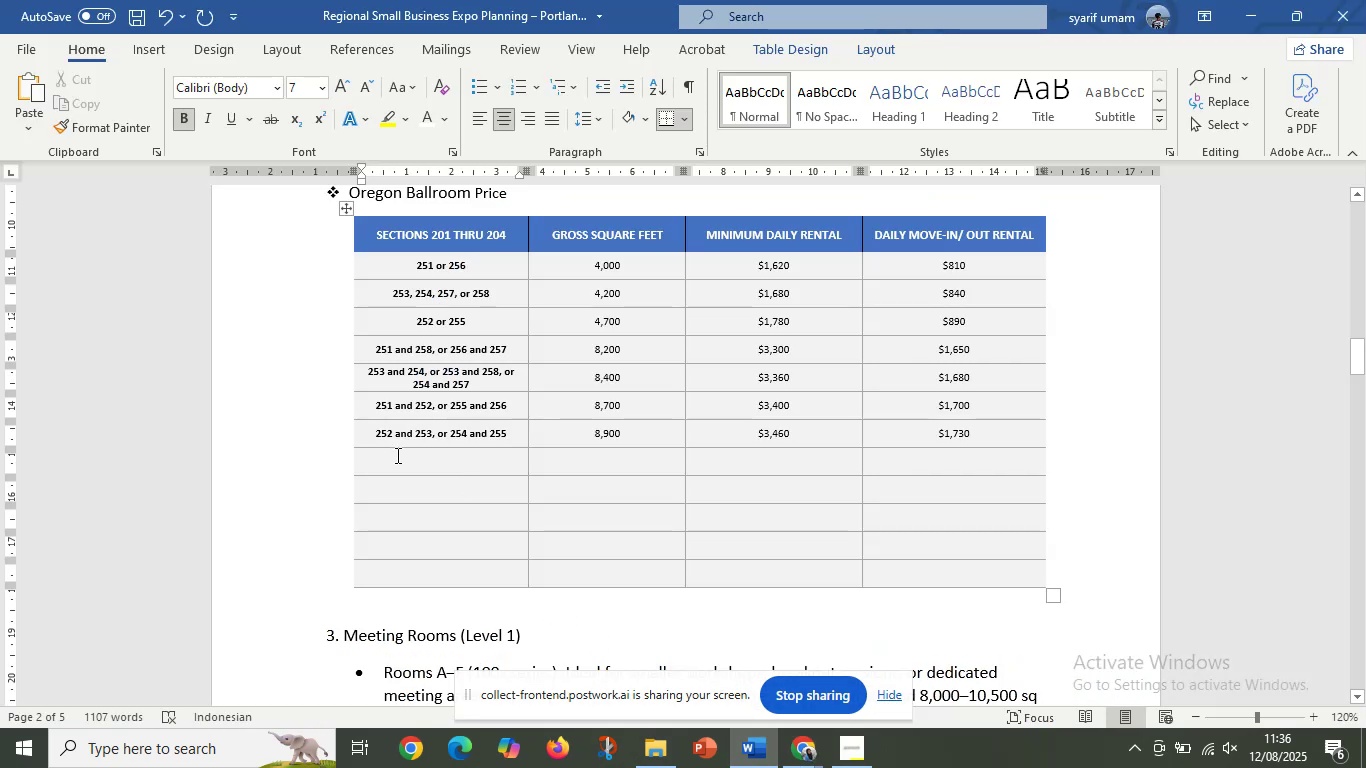 
left_click_drag(start_coordinate=[396, 457], to_coordinate=[443, 457])
 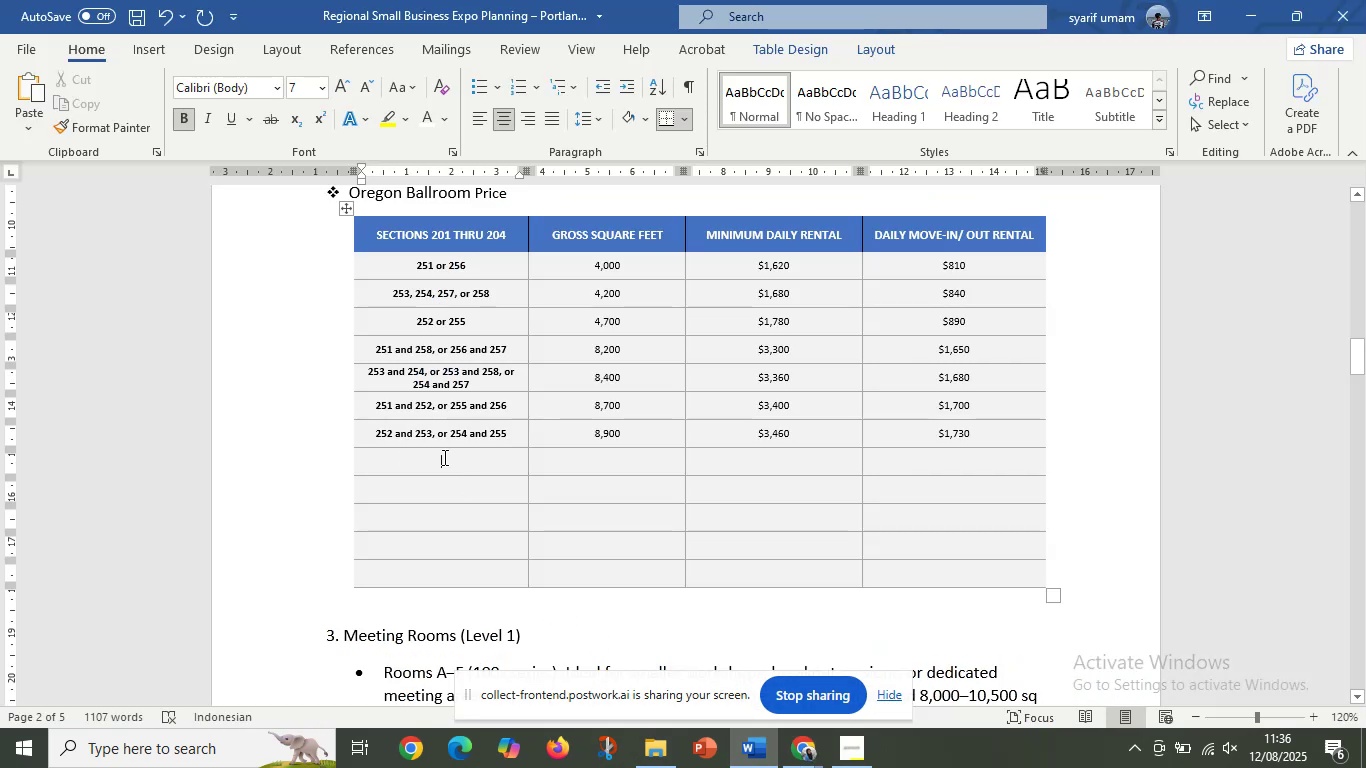 
key(Control+V)
 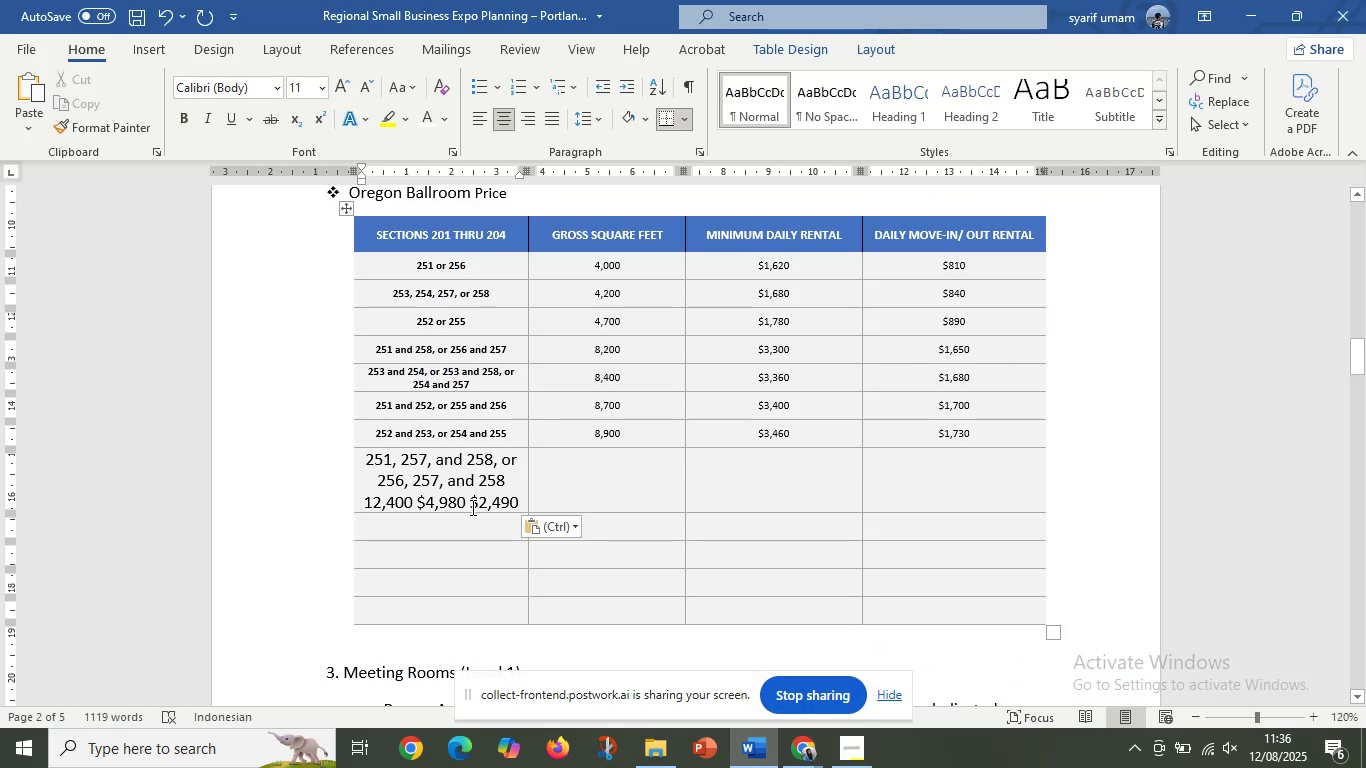 
left_click_drag(start_coordinate=[366, 504], to_coordinate=[516, 500])
 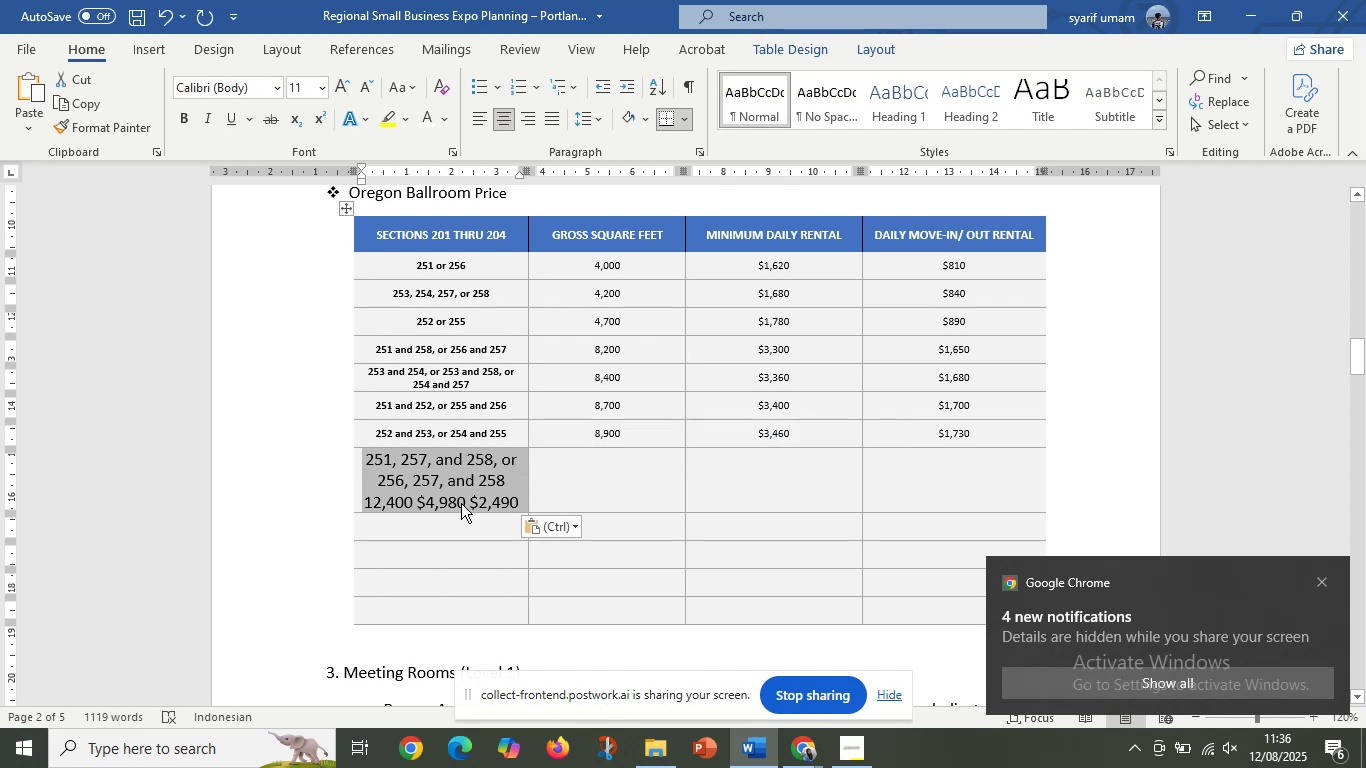 
left_click([461, 503])
 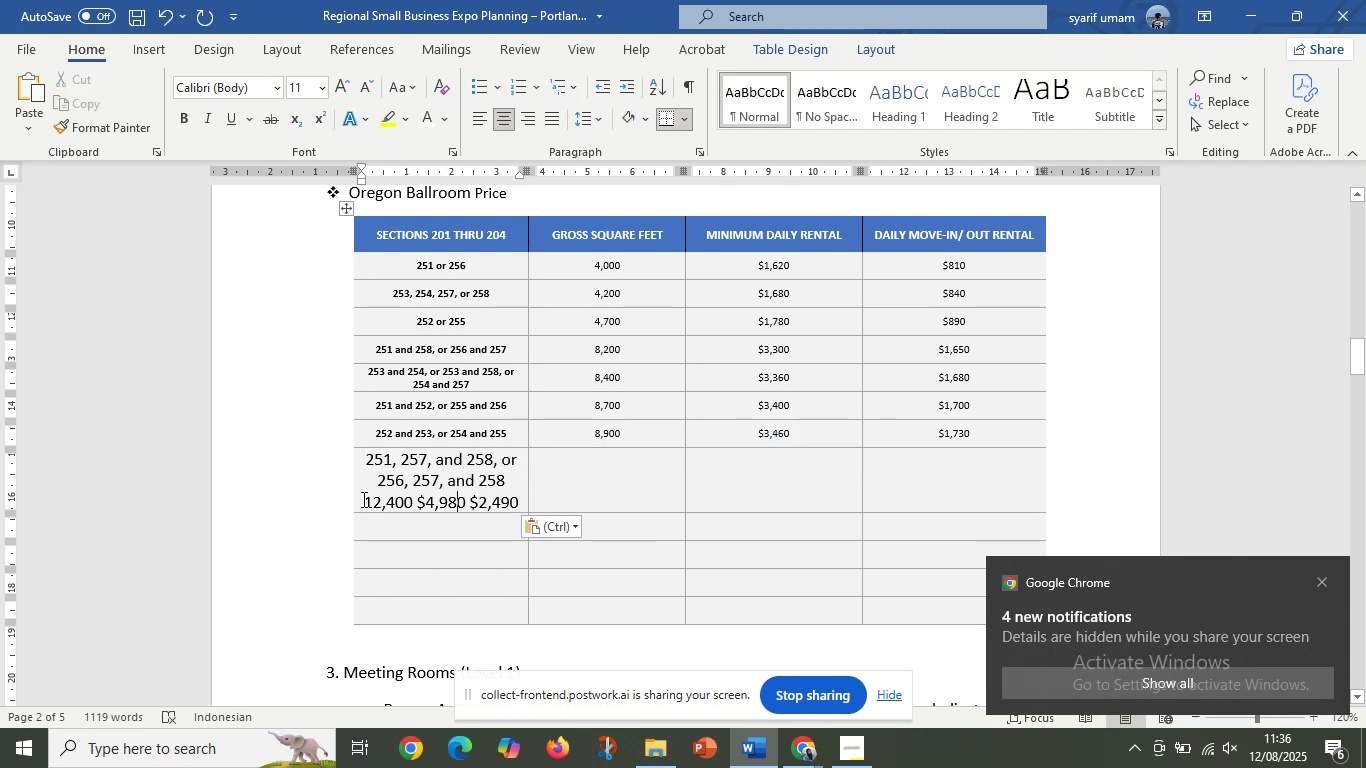 
left_click_drag(start_coordinate=[362, 499], to_coordinate=[512, 499])
 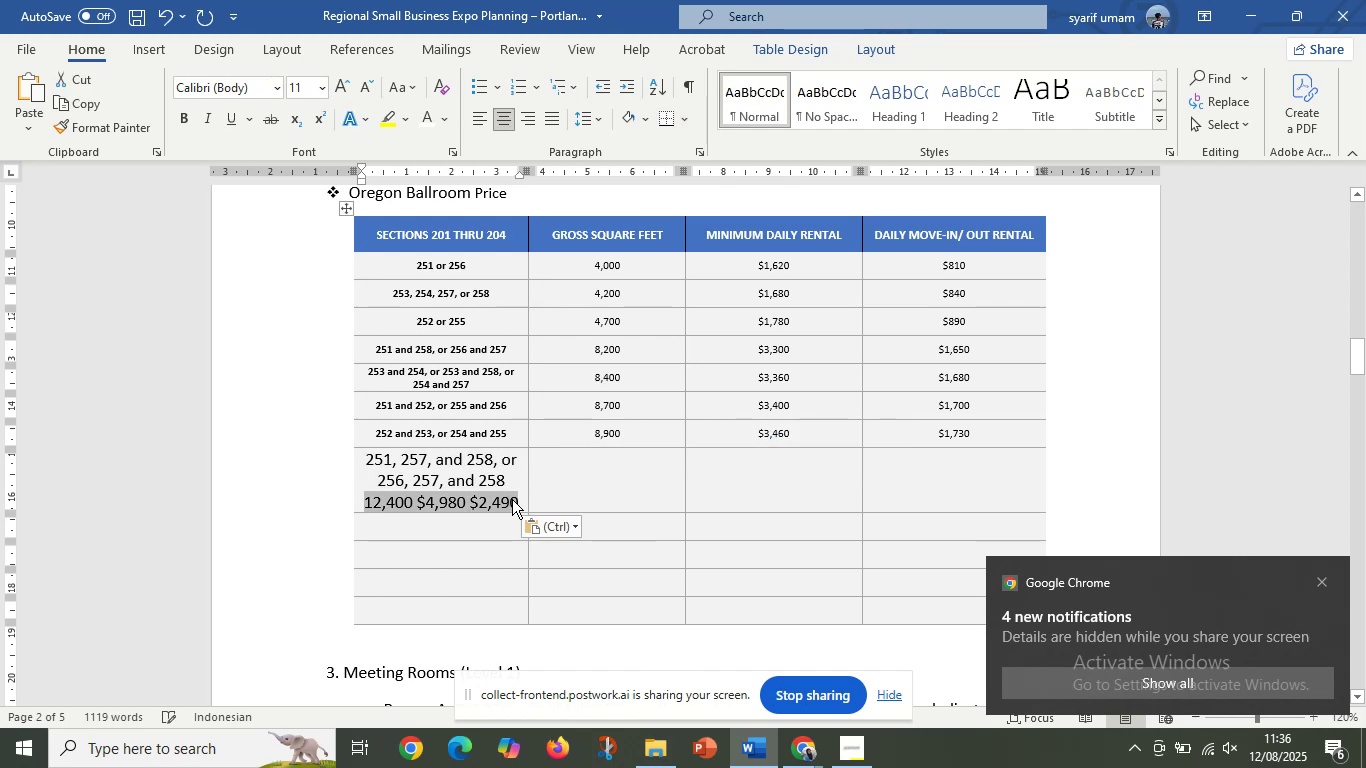 
key(Control+X)
 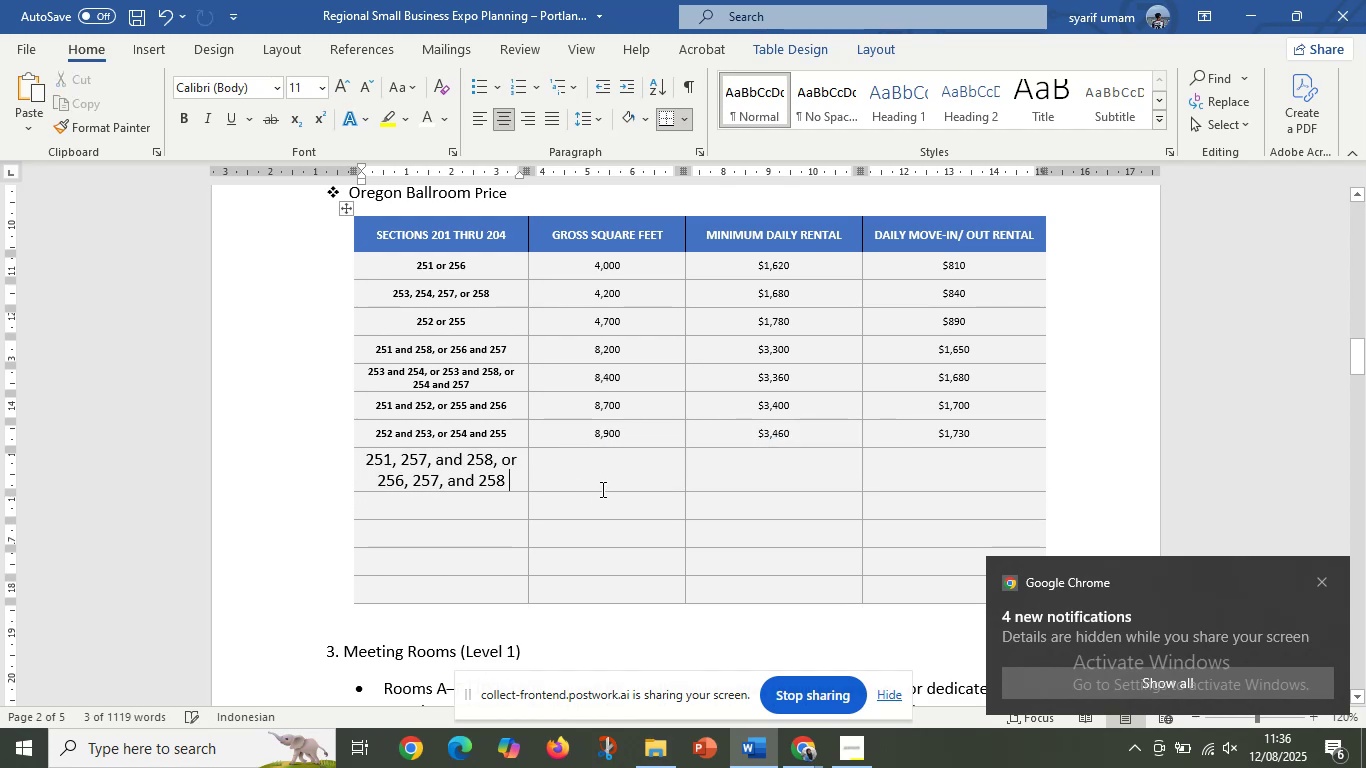 
left_click([601, 489])
 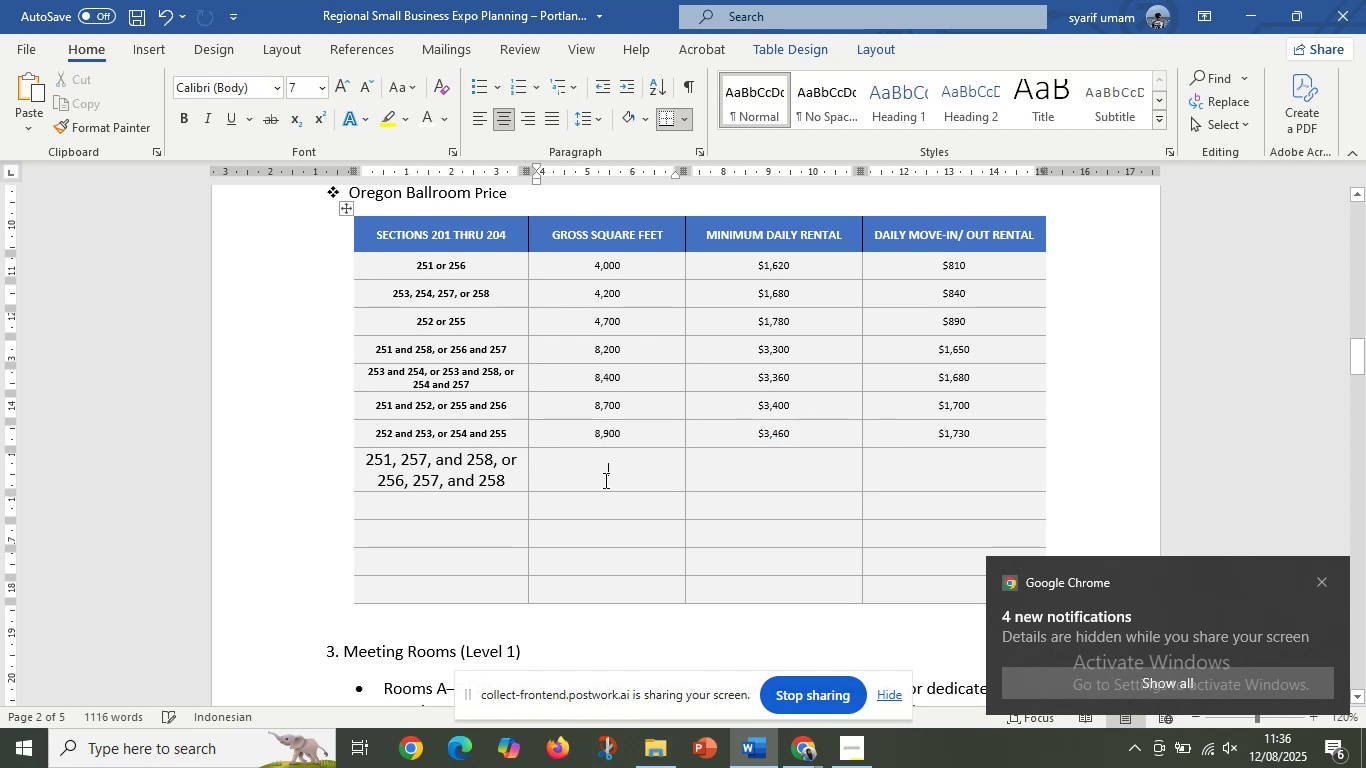 
key(Control+V)
 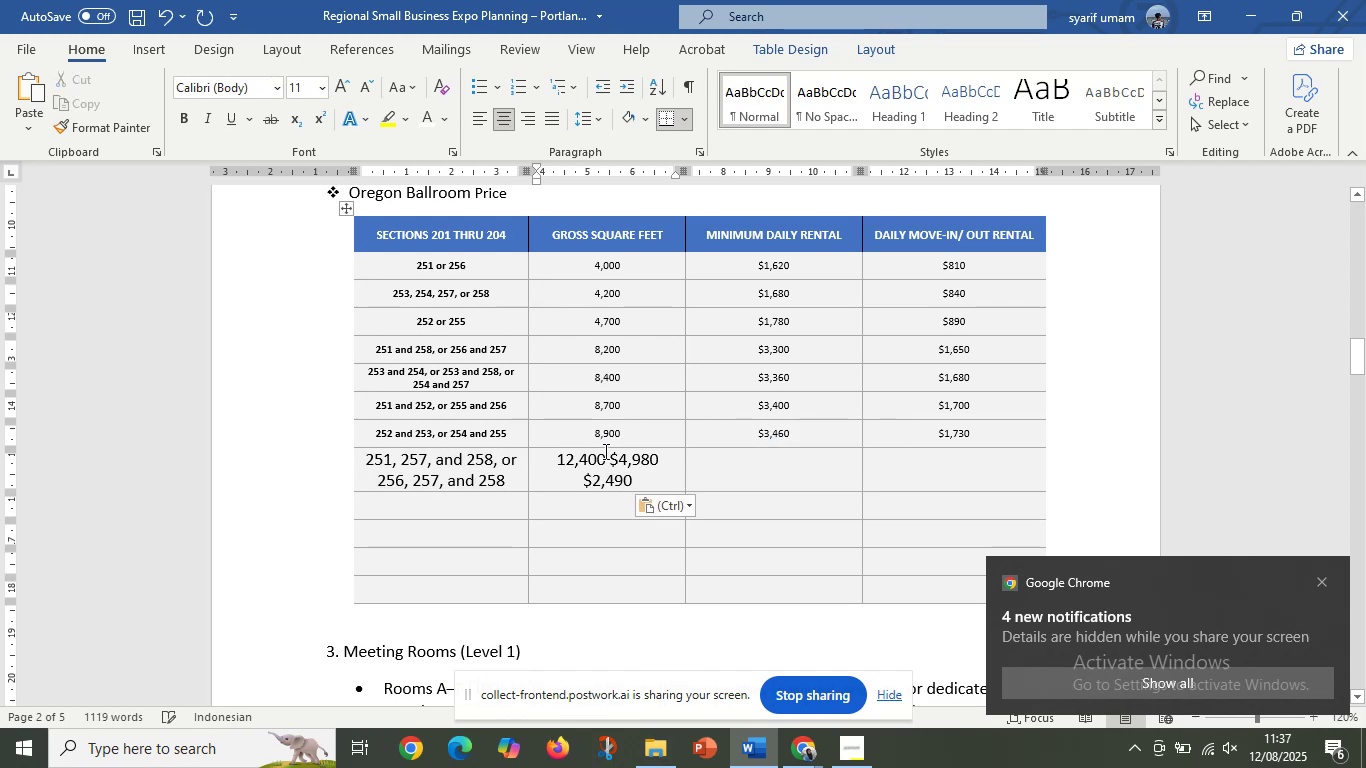 
left_click_drag(start_coordinate=[613, 455], to_coordinate=[638, 484])
 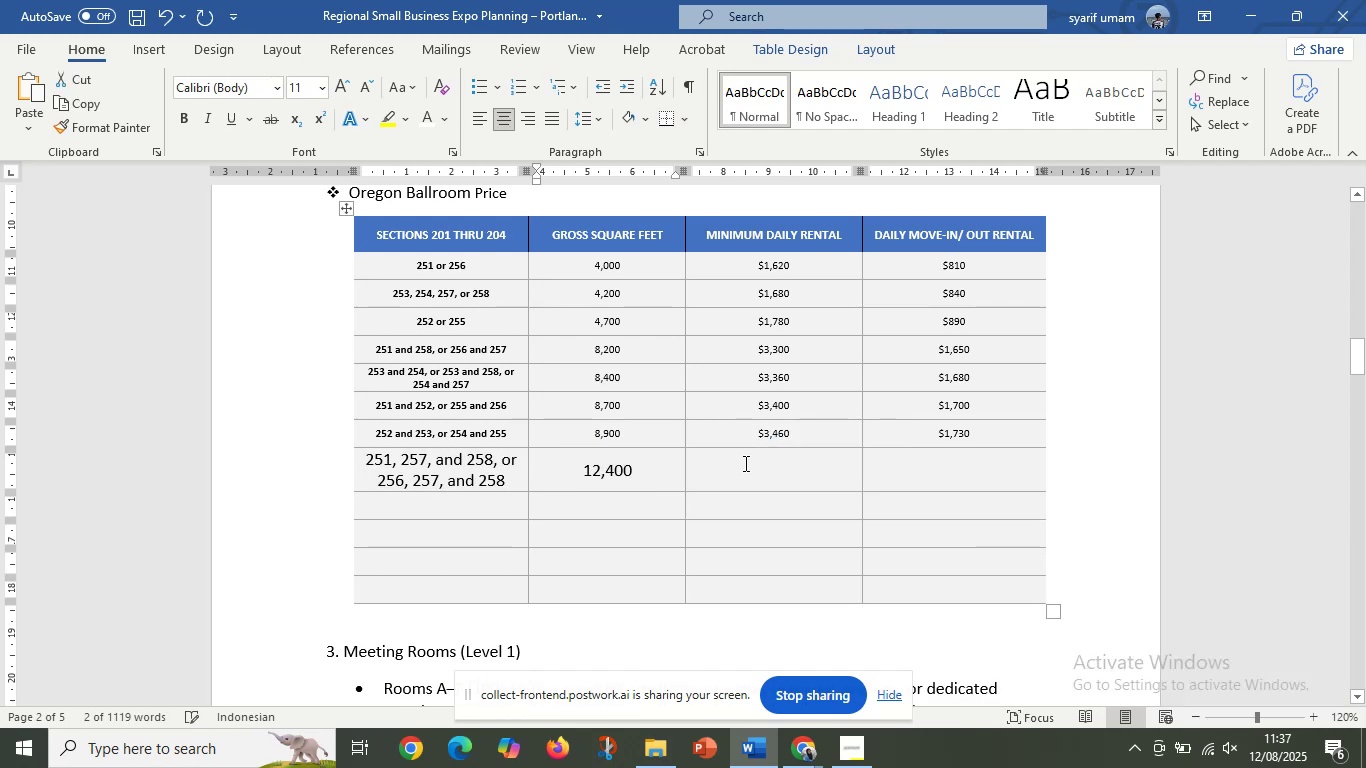 
key(Control+X)
 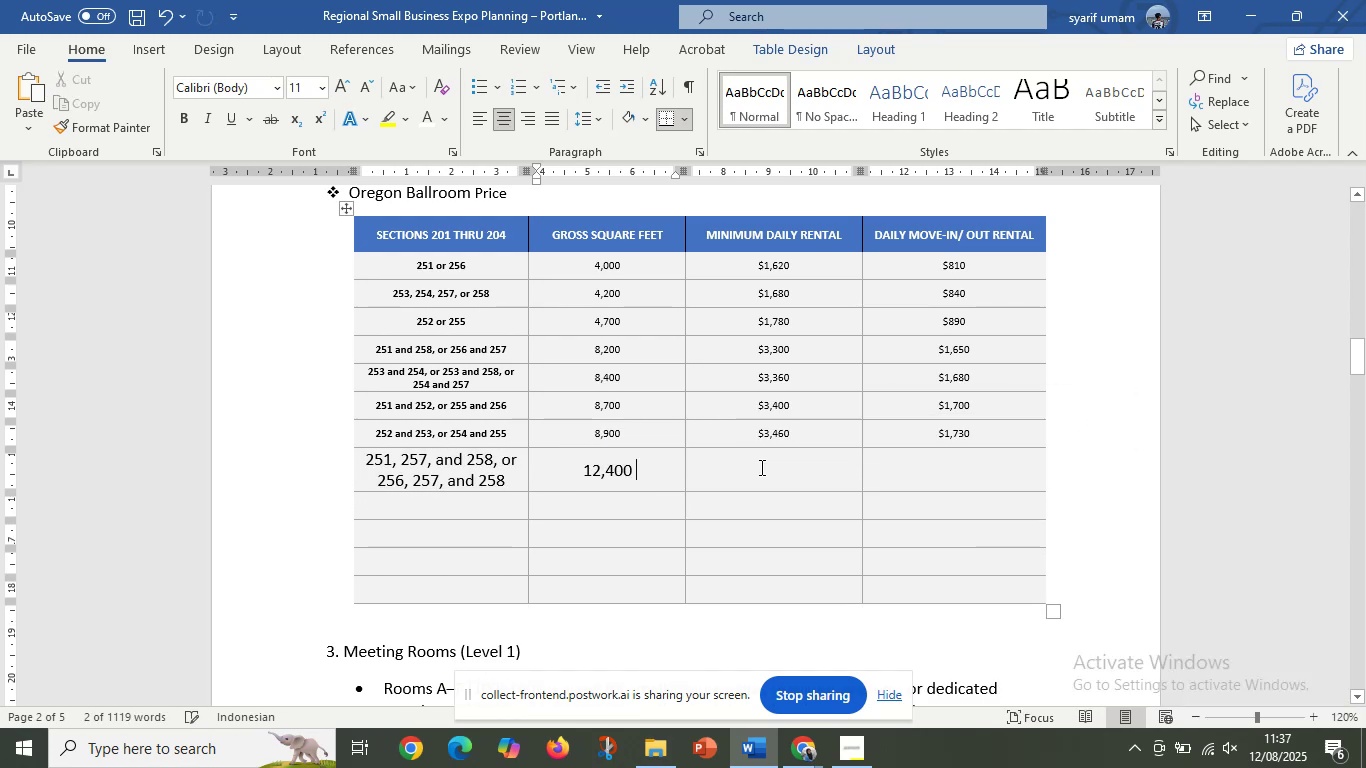 
left_click([760, 467])
 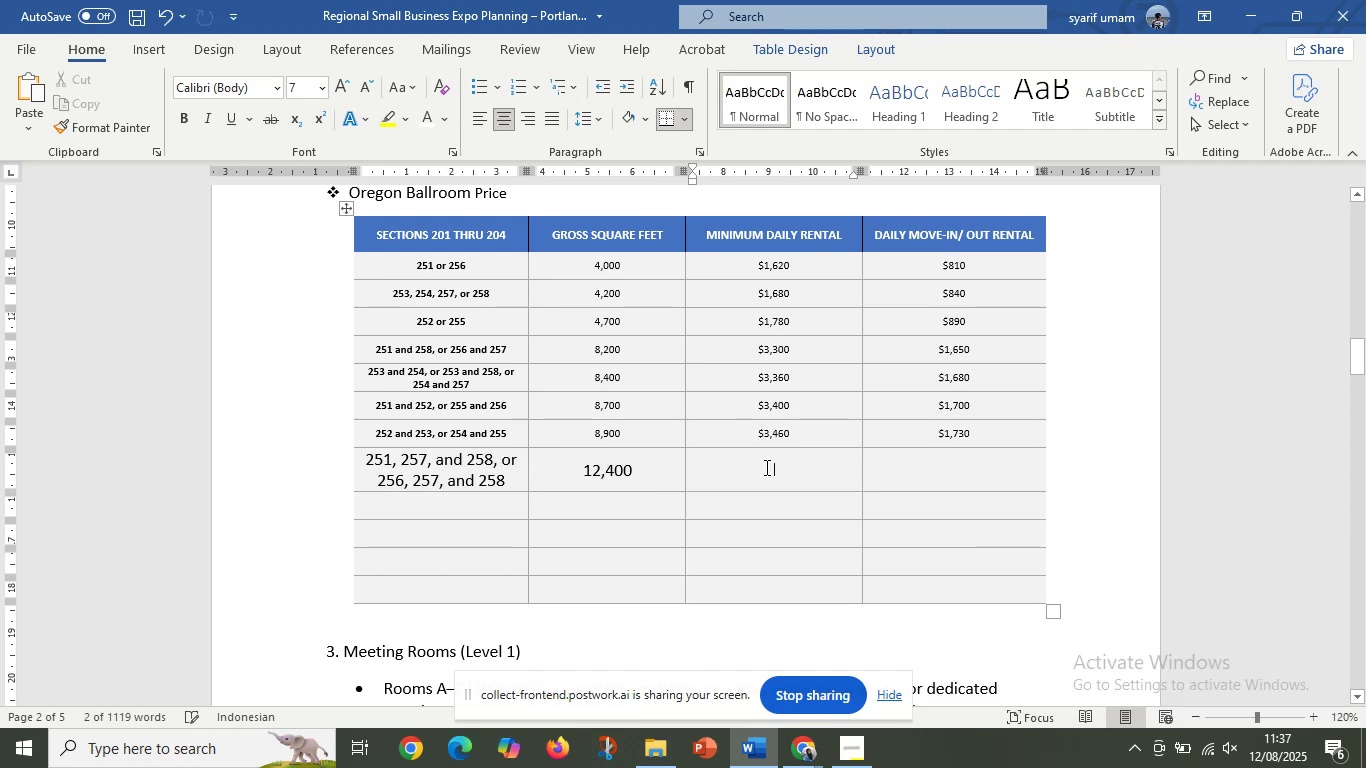 
key(Control+V)
 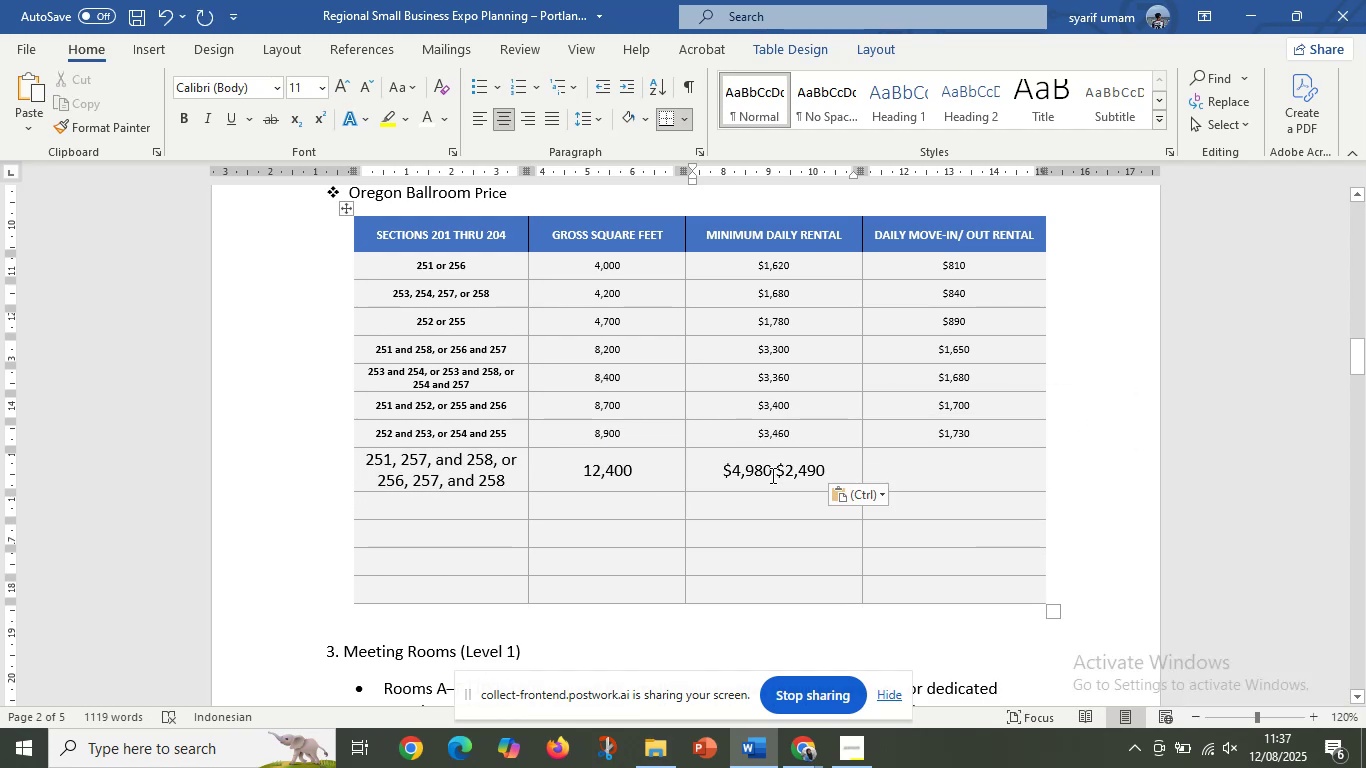 
left_click_drag(start_coordinate=[776, 472], to_coordinate=[826, 470])
 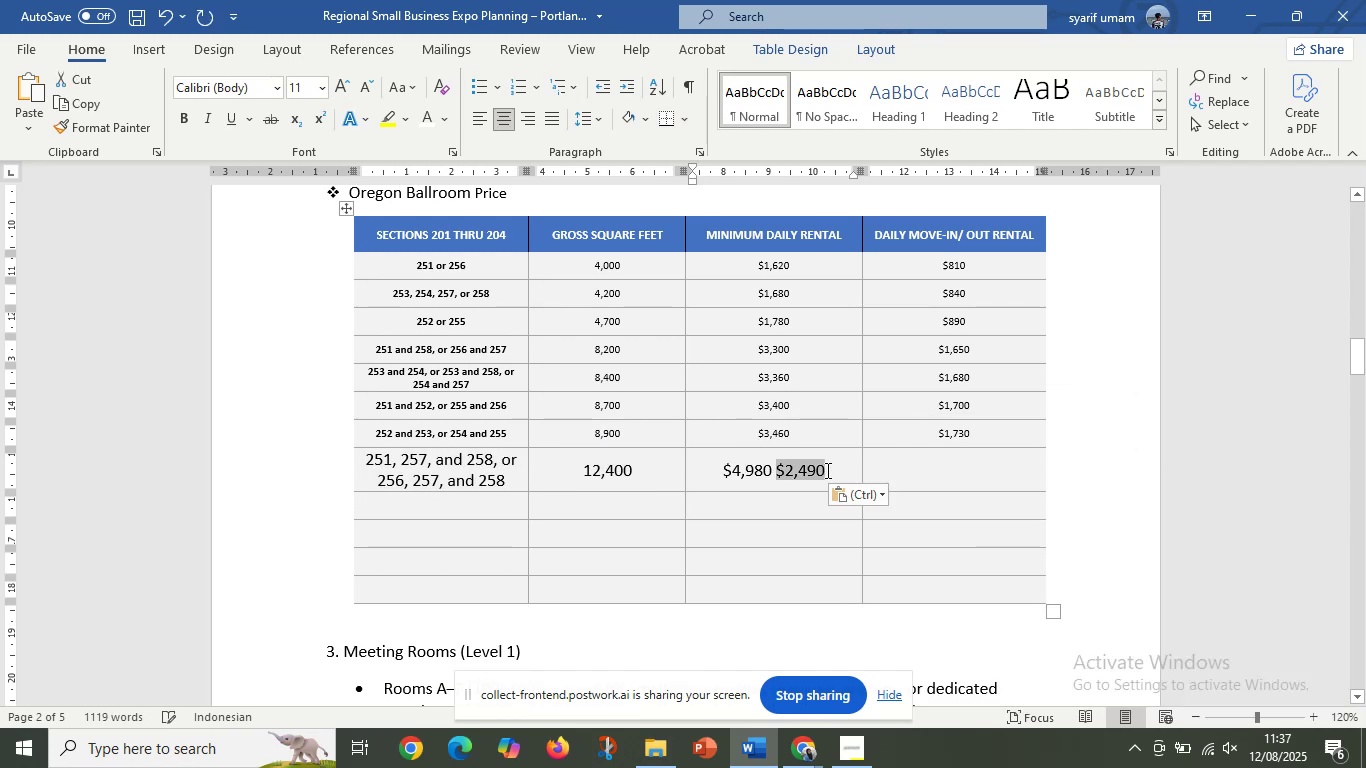 
key(Control+X)
 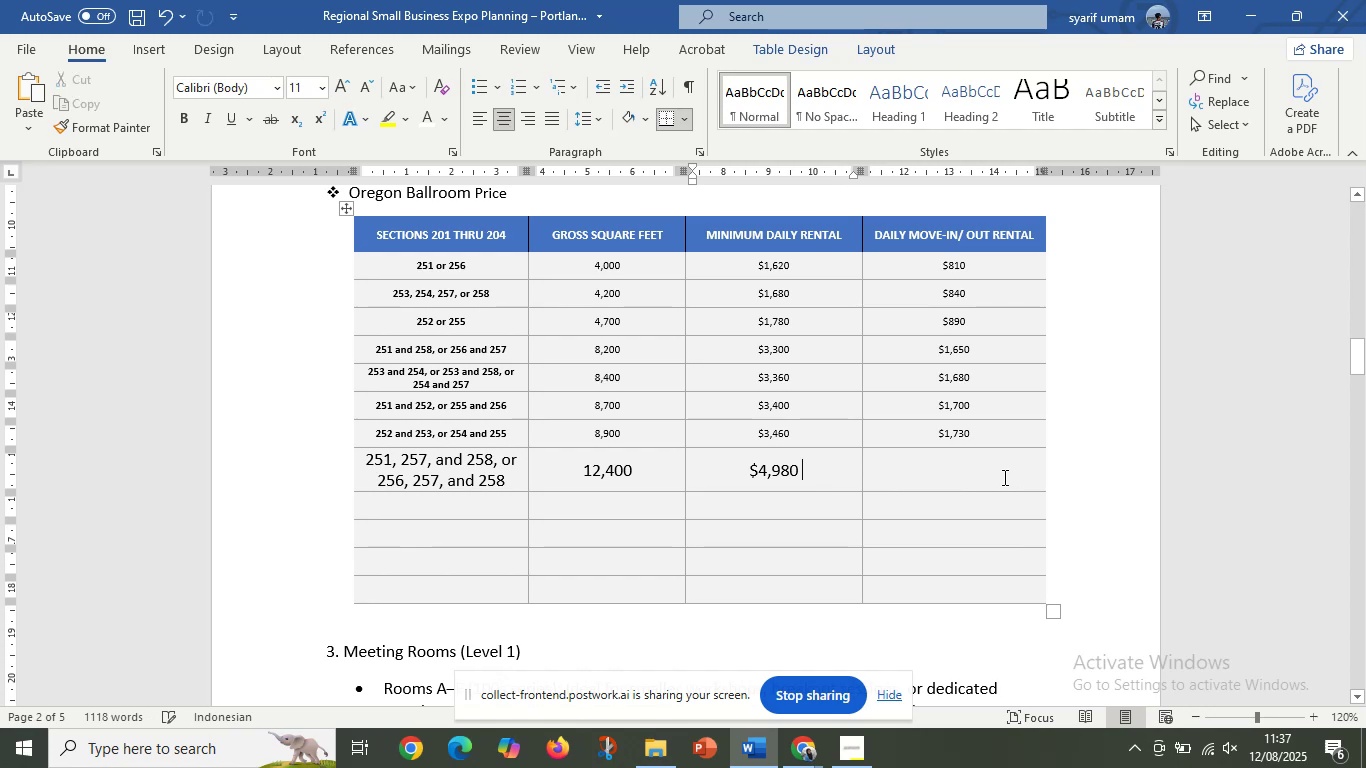 
key(Control+V)
 